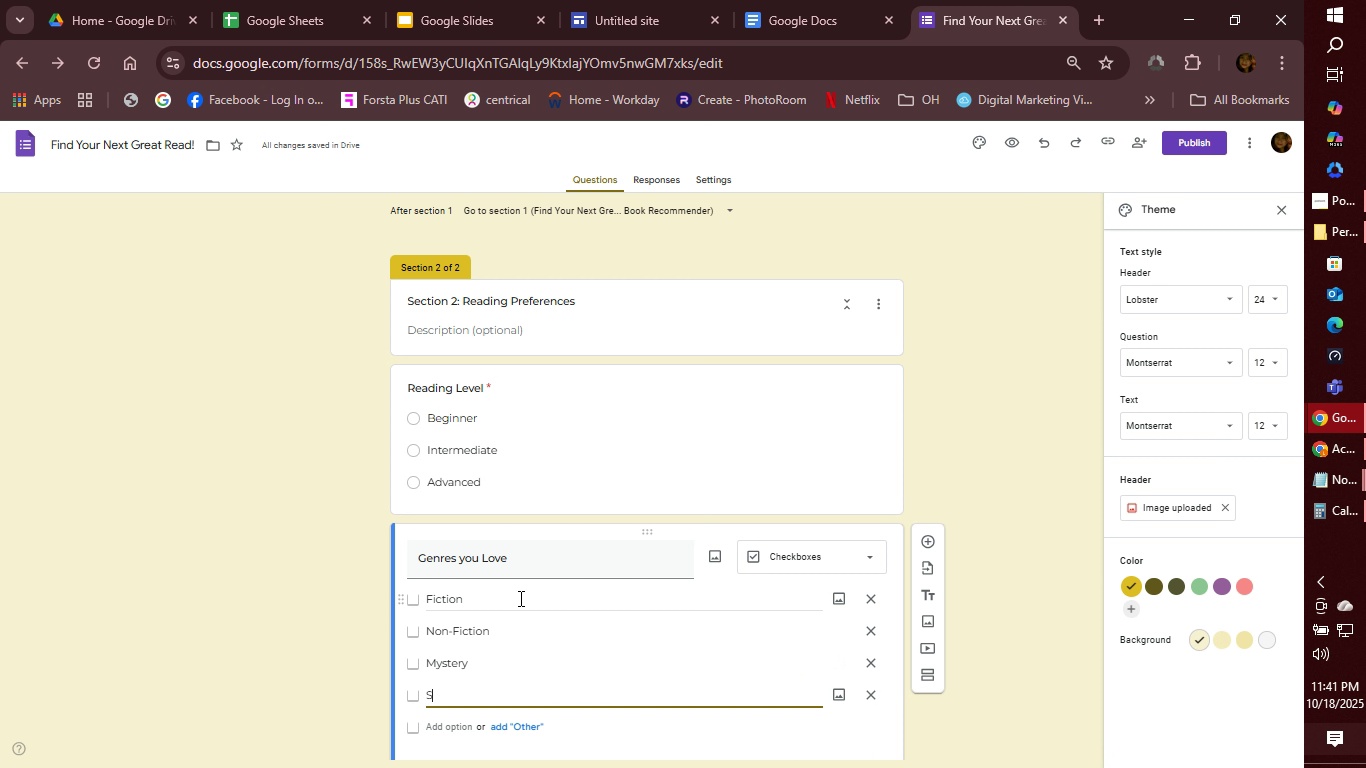 
type(Sci-Fi)
 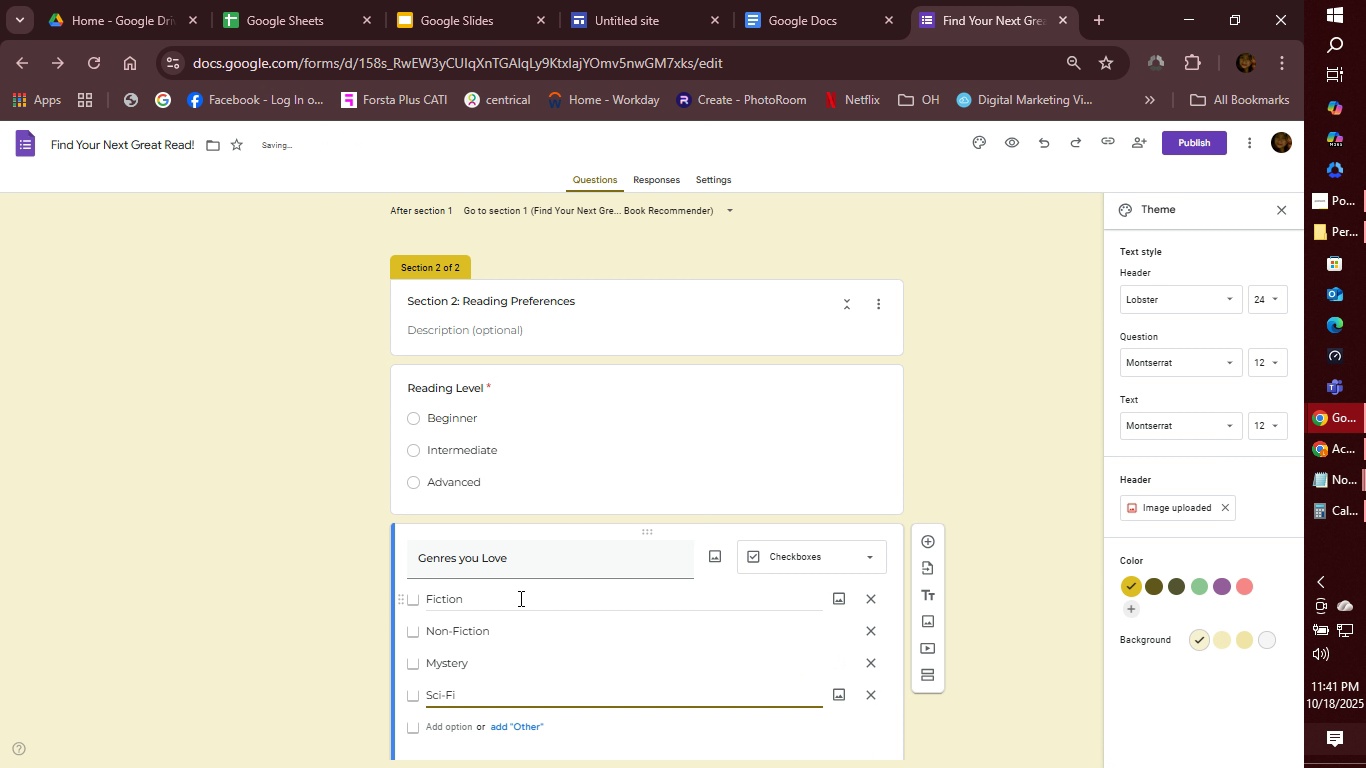 
key(Enter)
 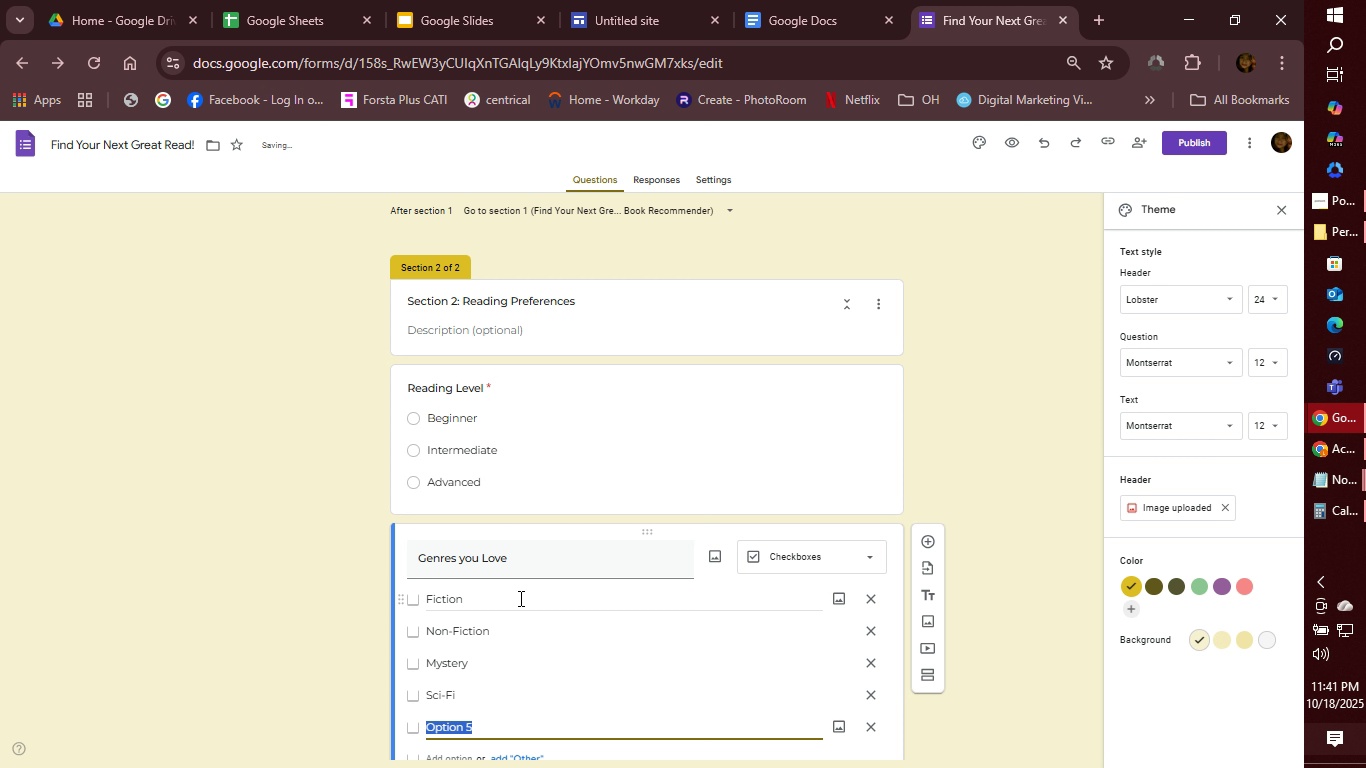 
type(Fantasy)
 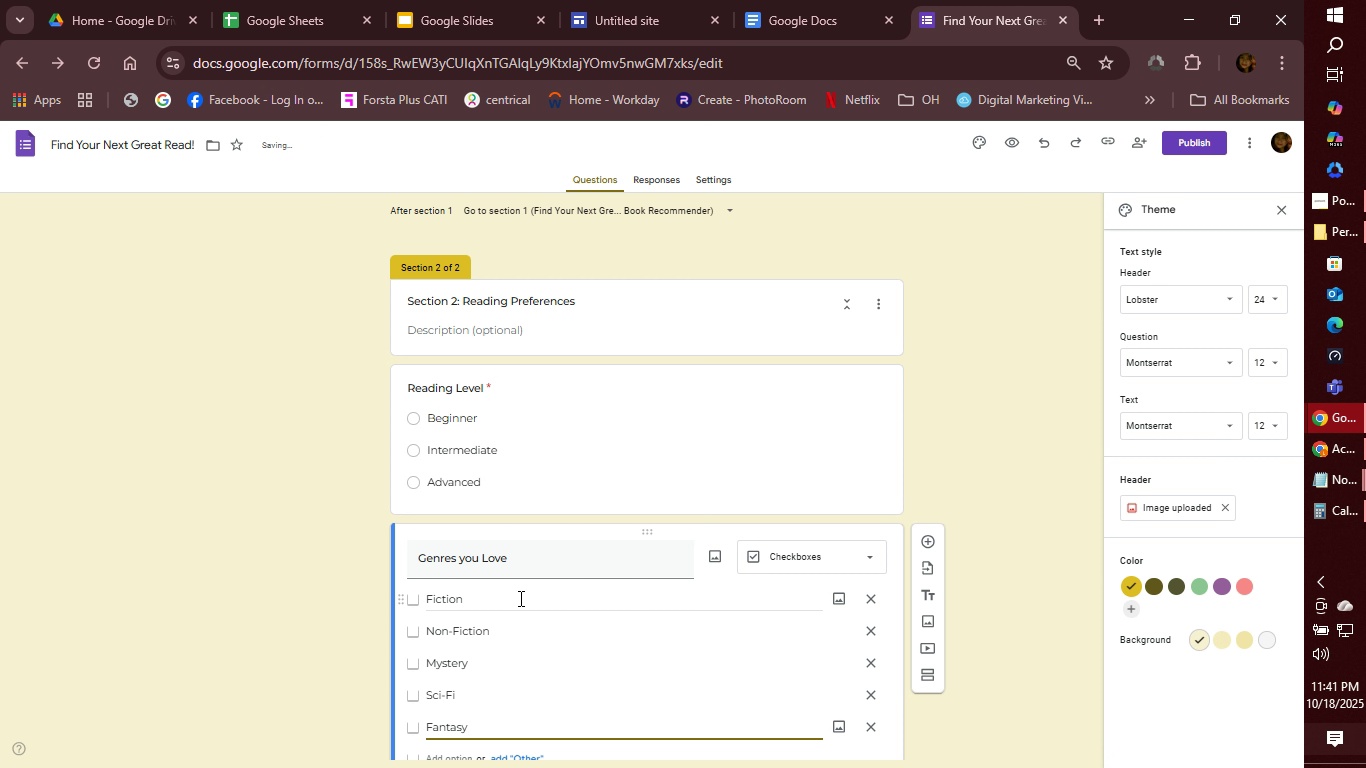 
key(Enter)
 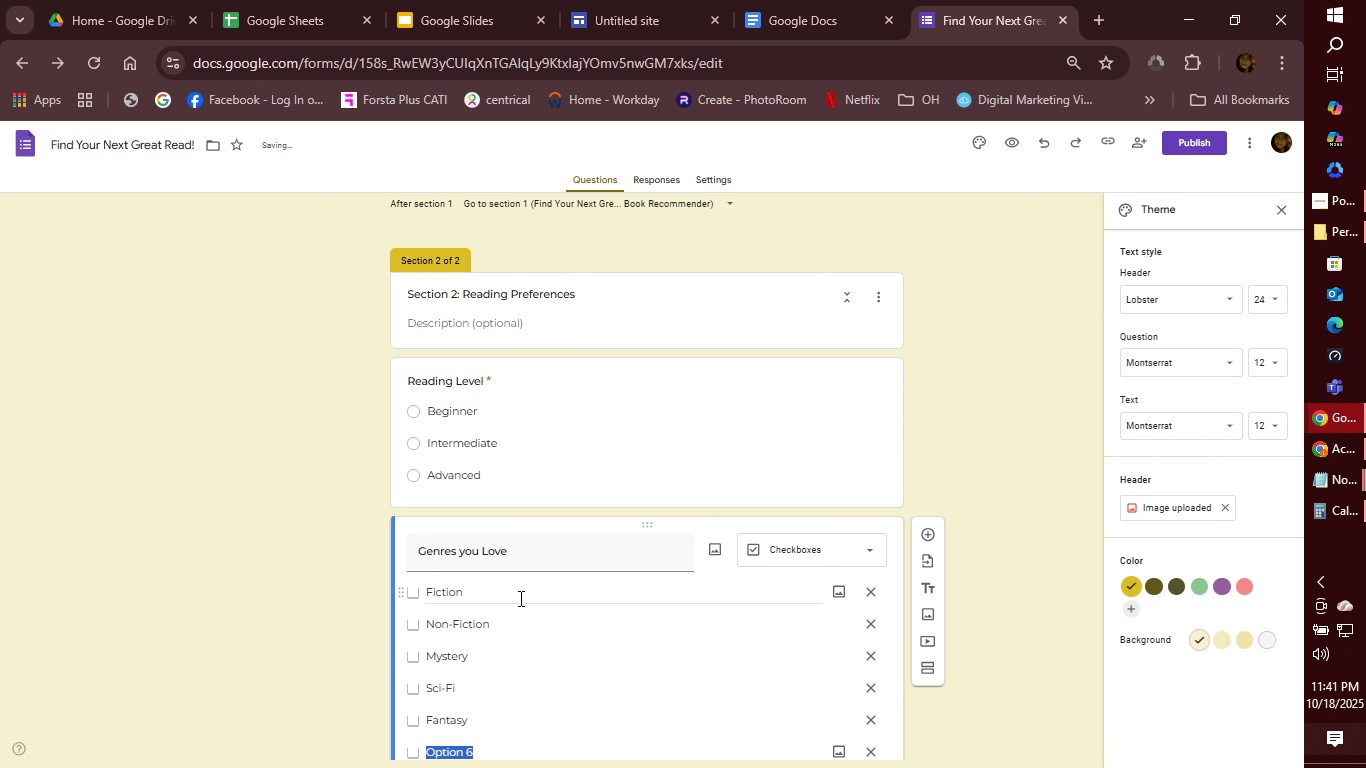 
type(Adventure)
 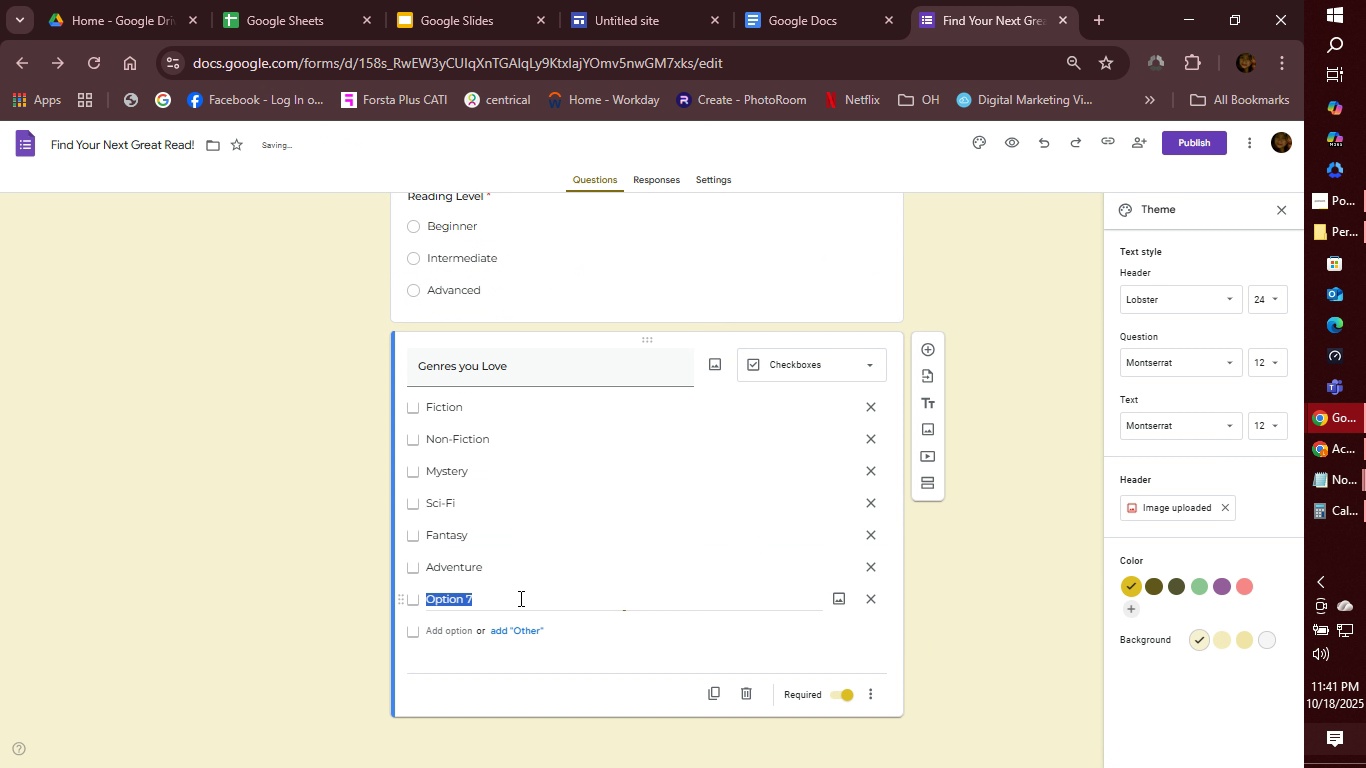 
key(Enter)
 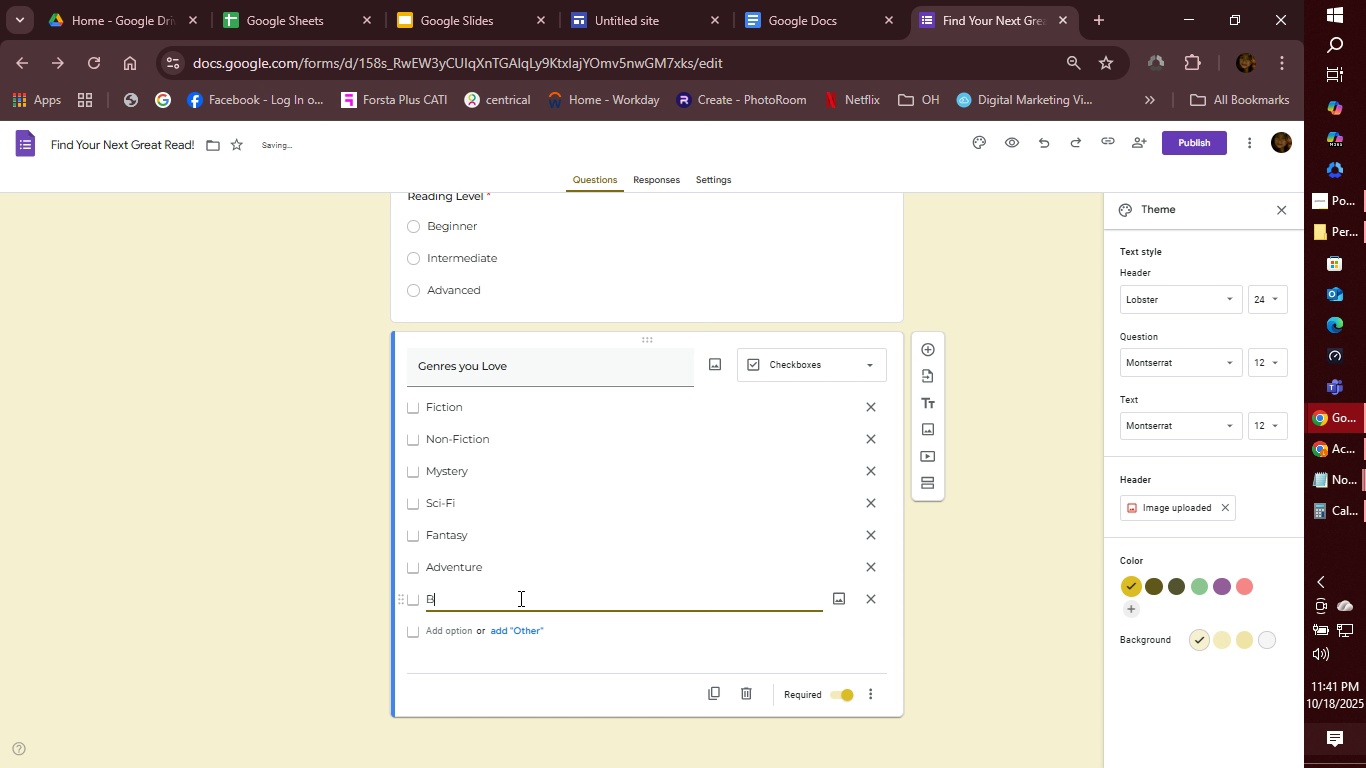 
type(Biography)
 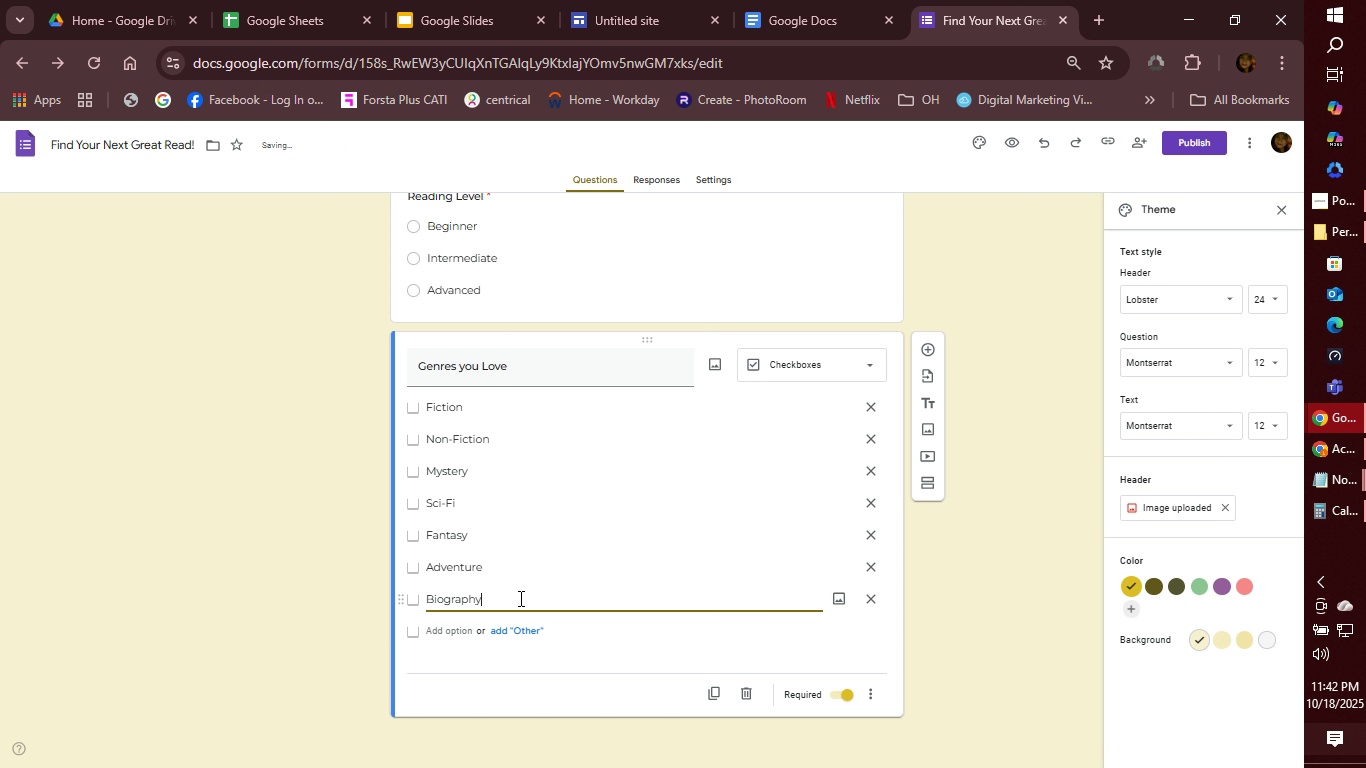 
key(Enter)
 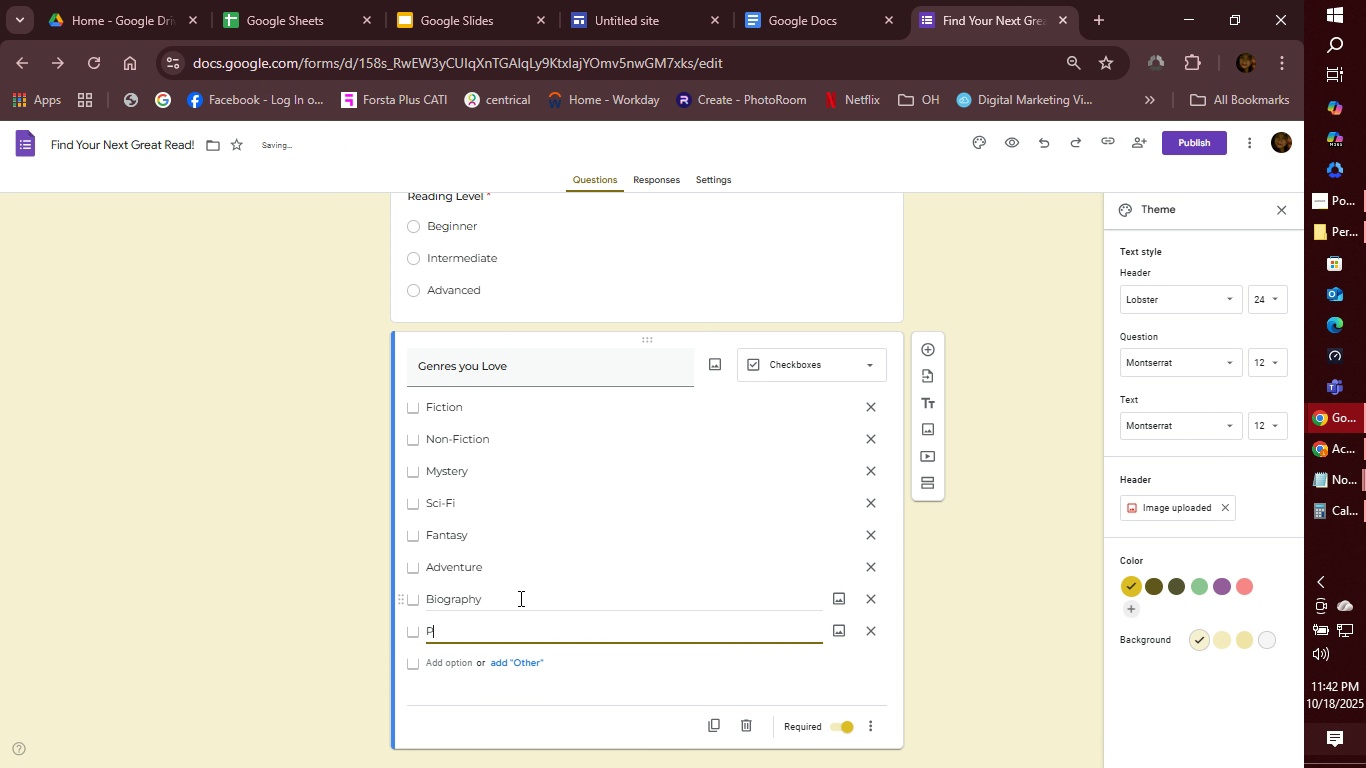 
type(Poetry)
 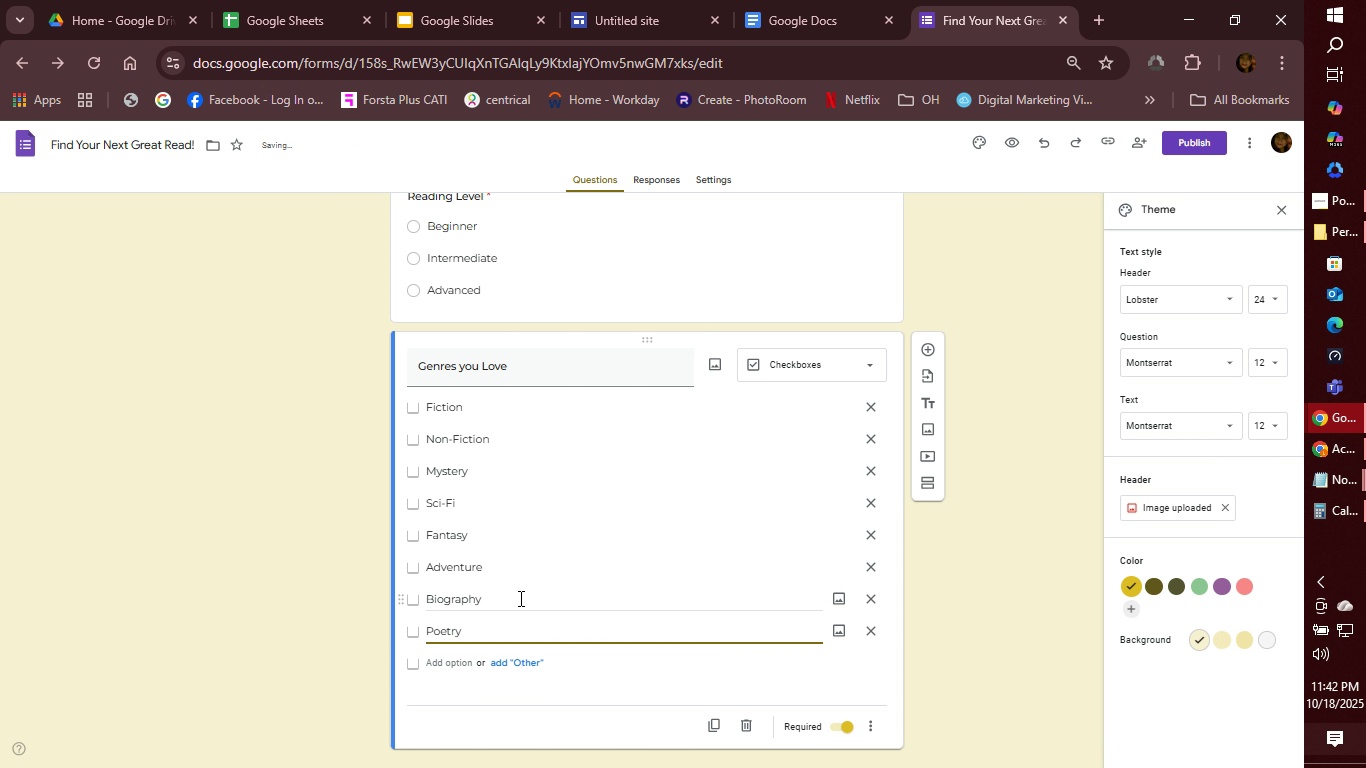 
key(Enter)
 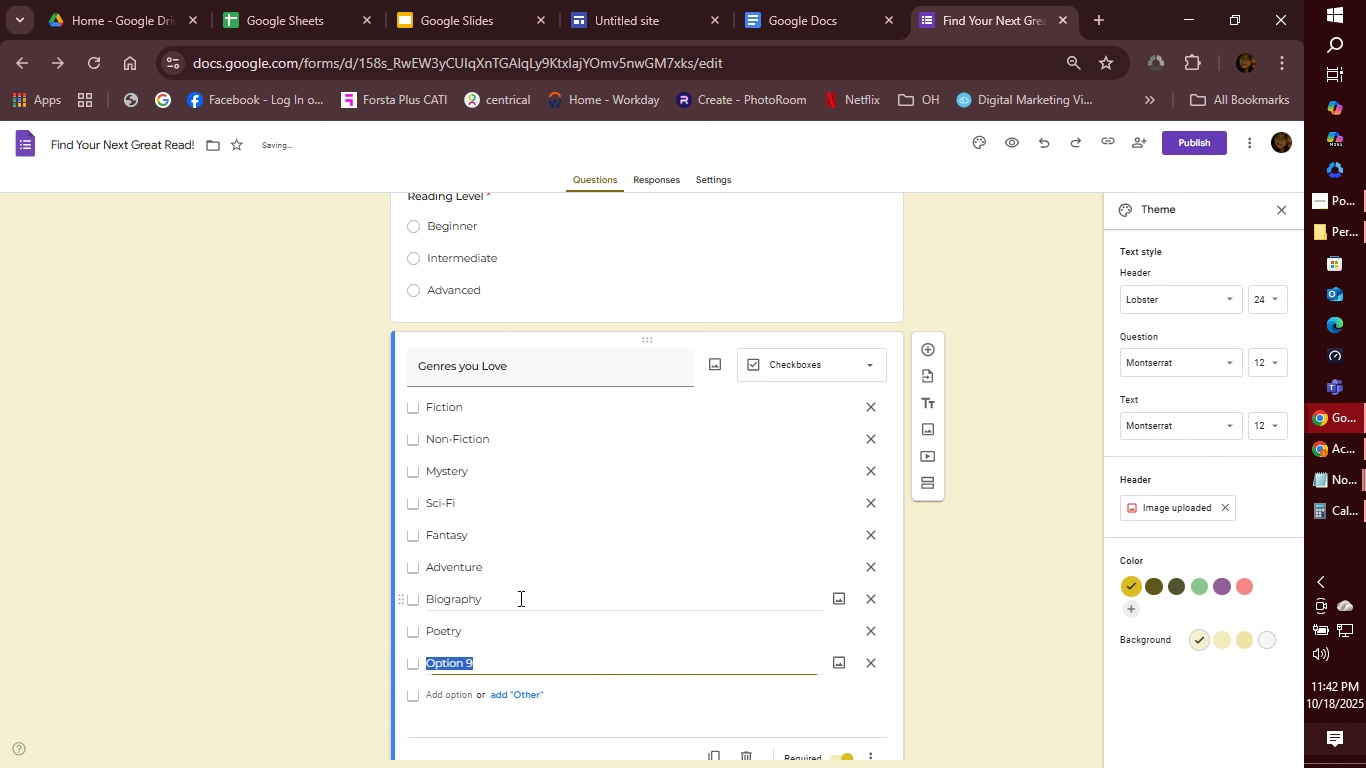 
type(Historical)
 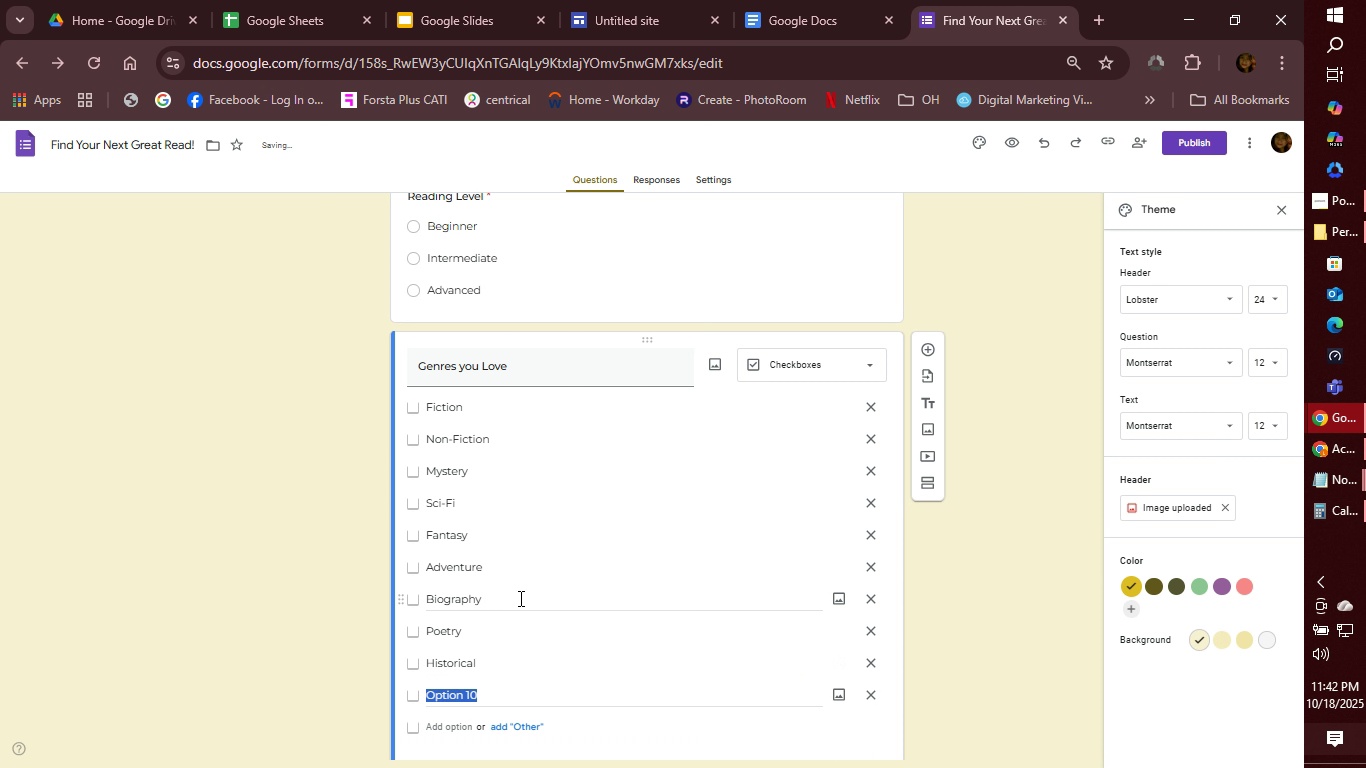 
key(Enter)
 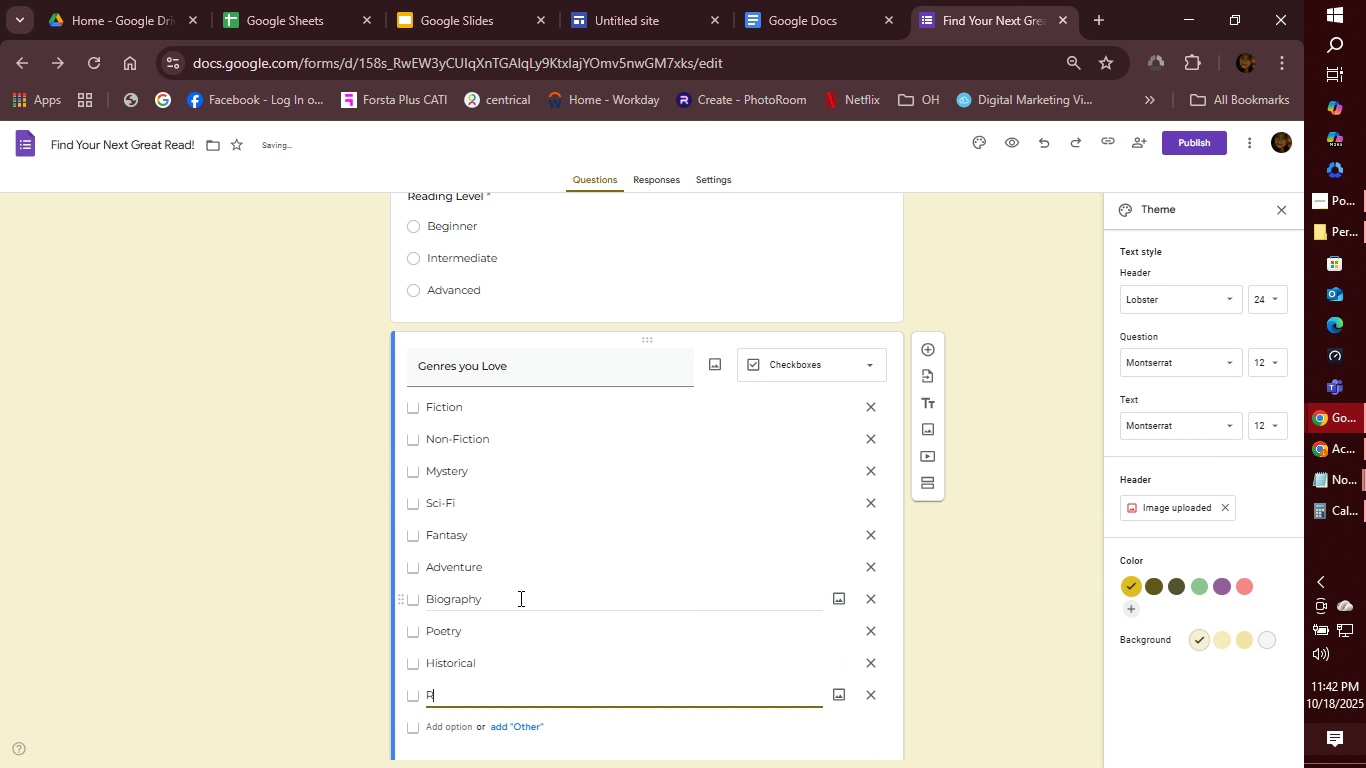 
type(Romane)
 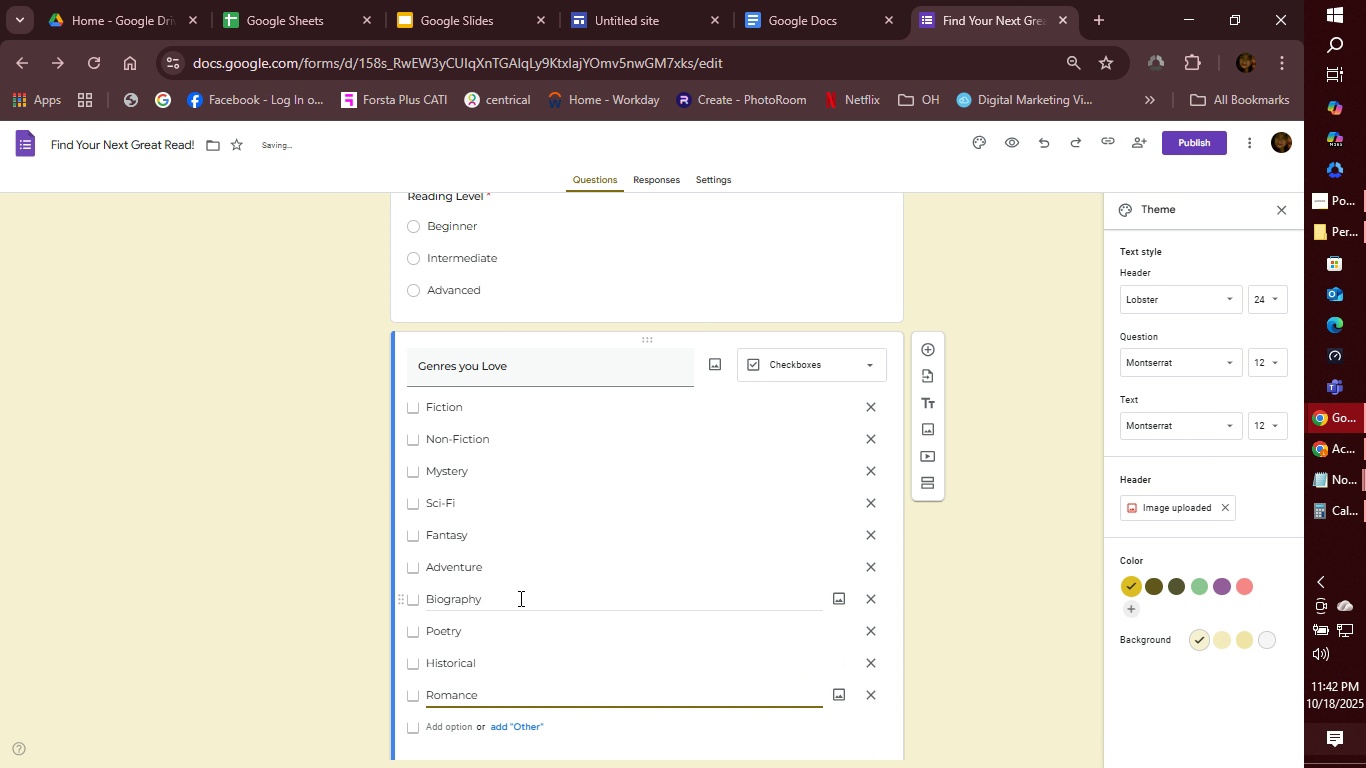 
hold_key(key=C, duration=0.3)
 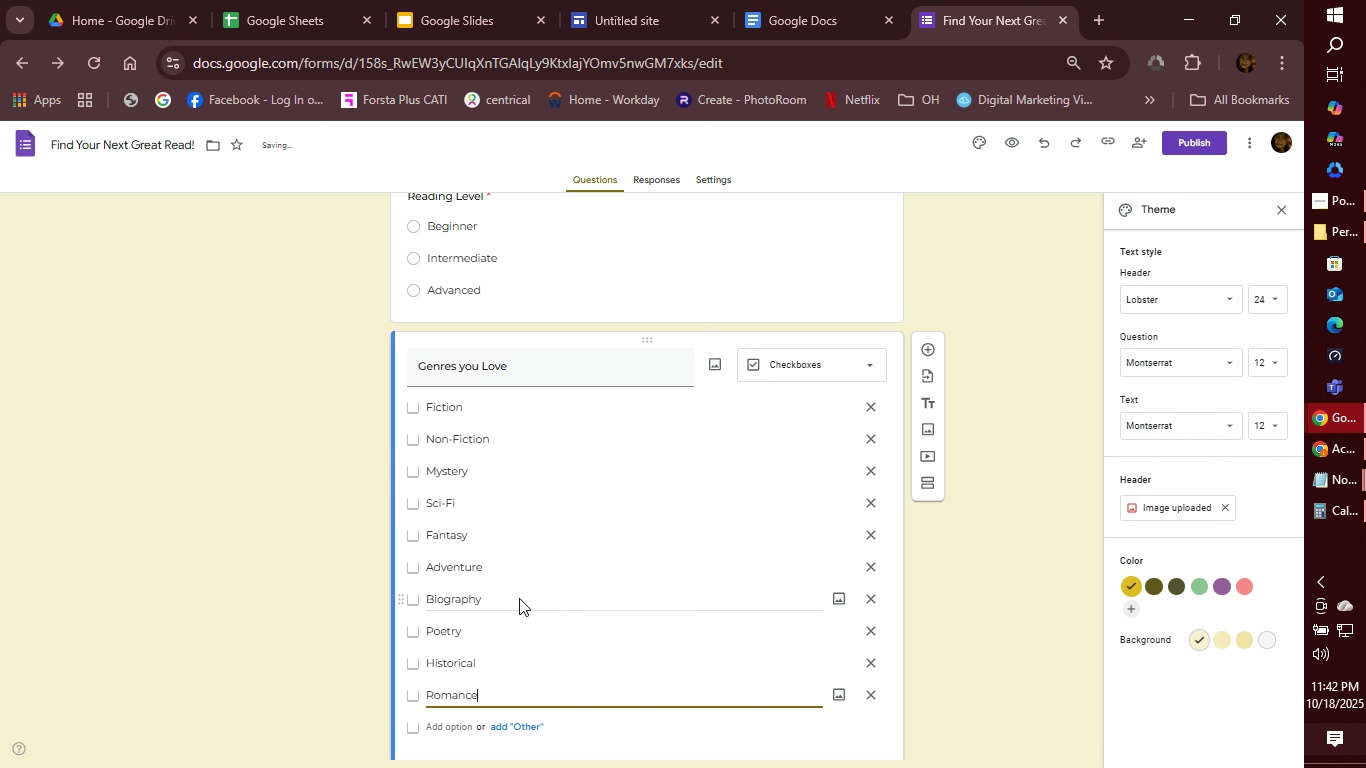 
key(Enter)
 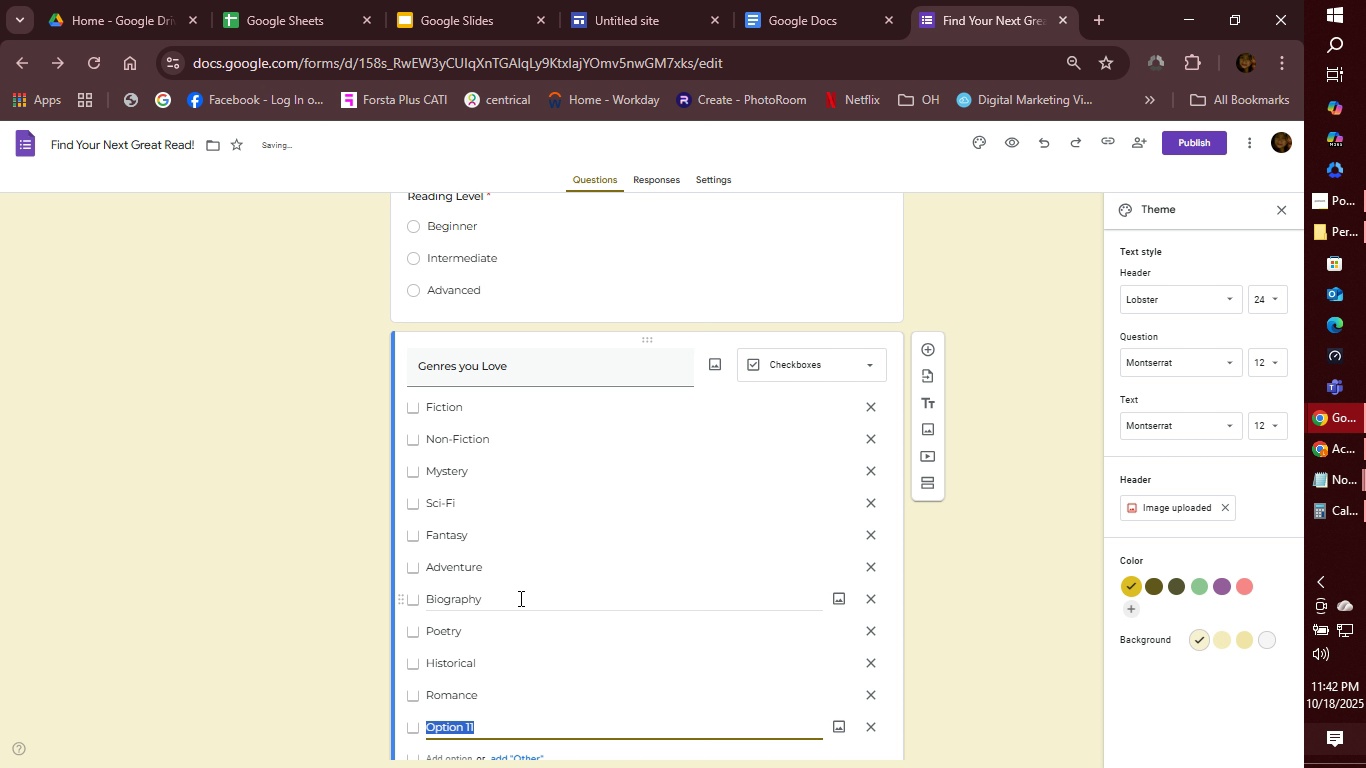 
type(Romance-Comedy)
 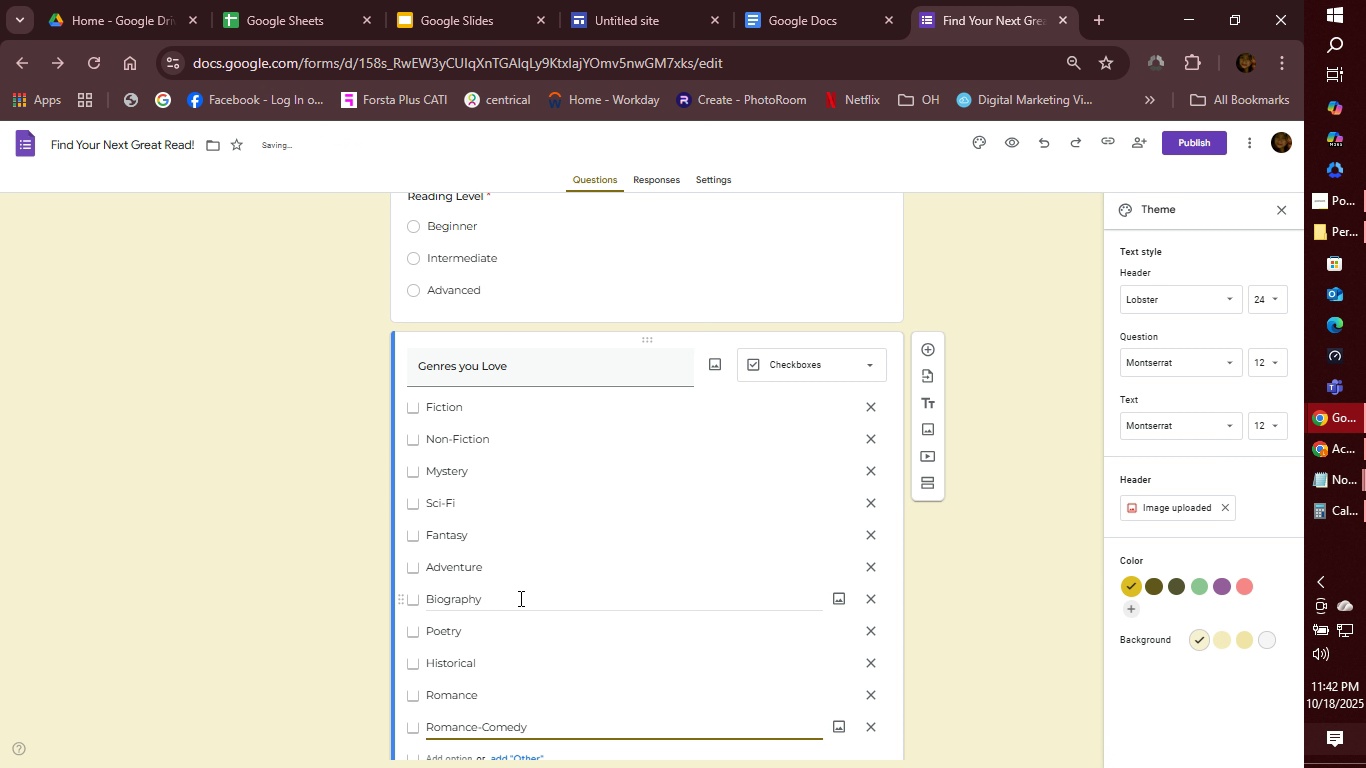 
key(Enter)
 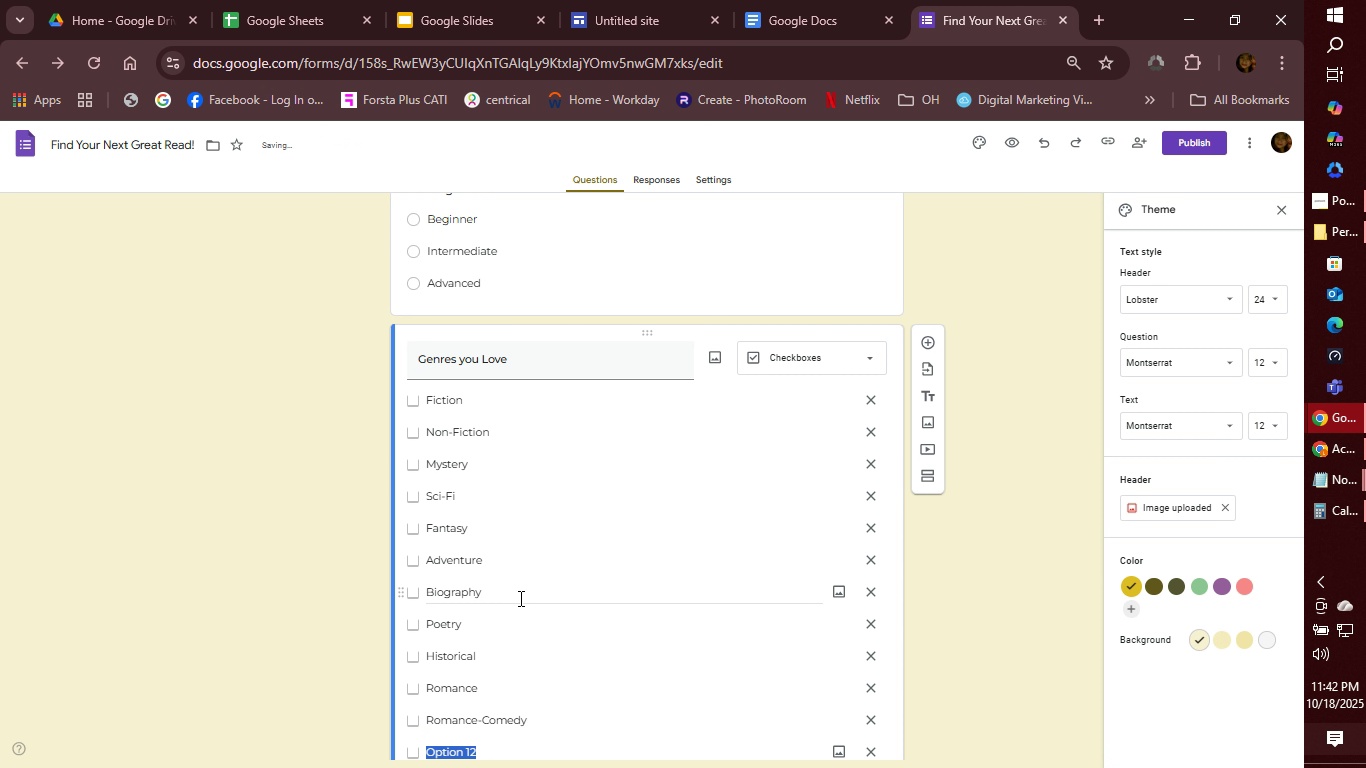 
type(Action)
 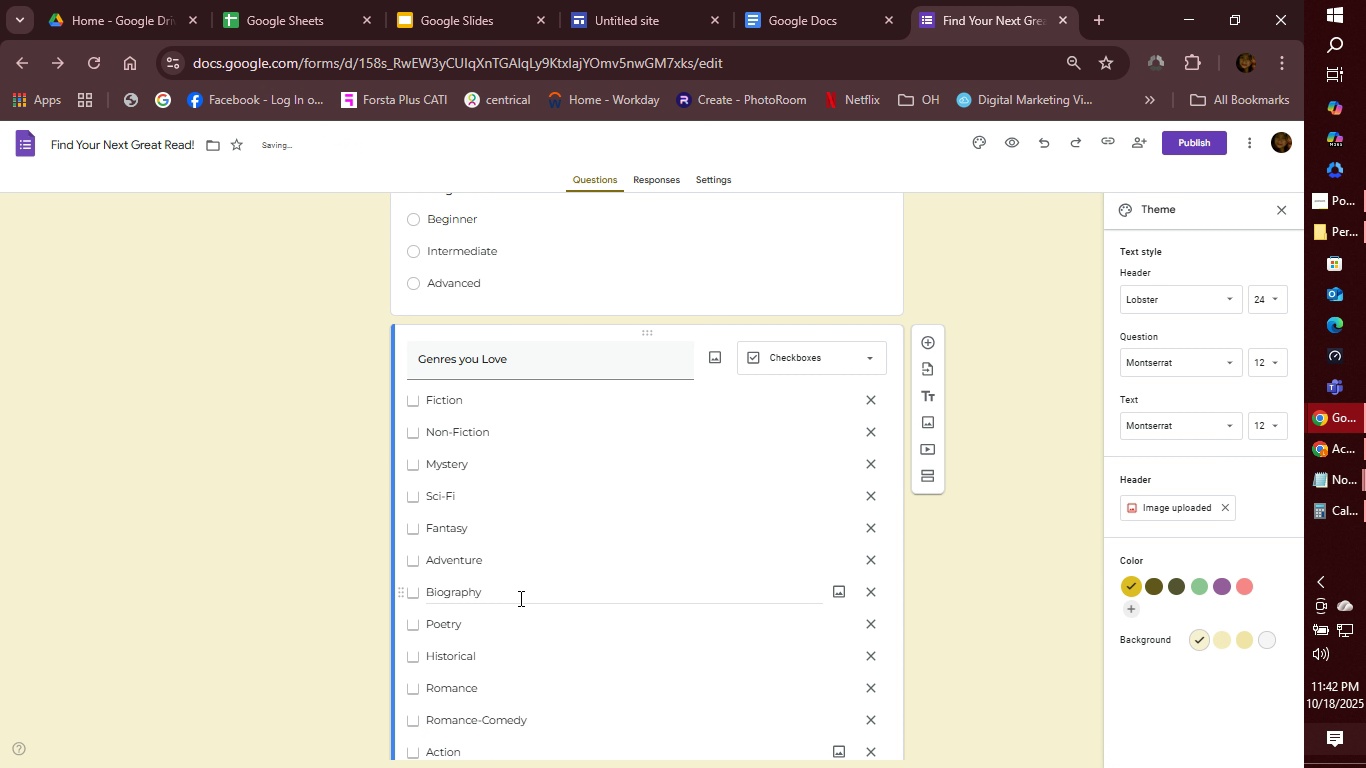 
key(Enter)
 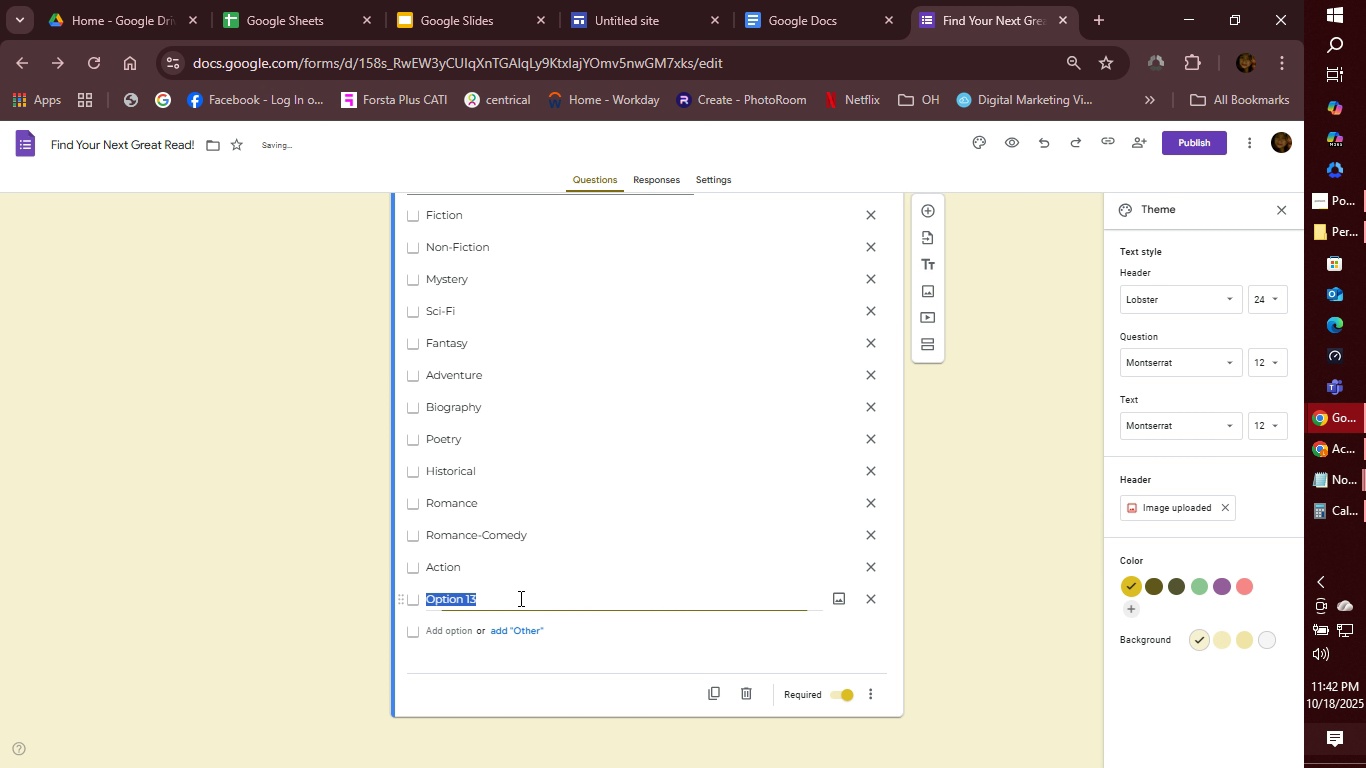 
type(Action-Comedy)
 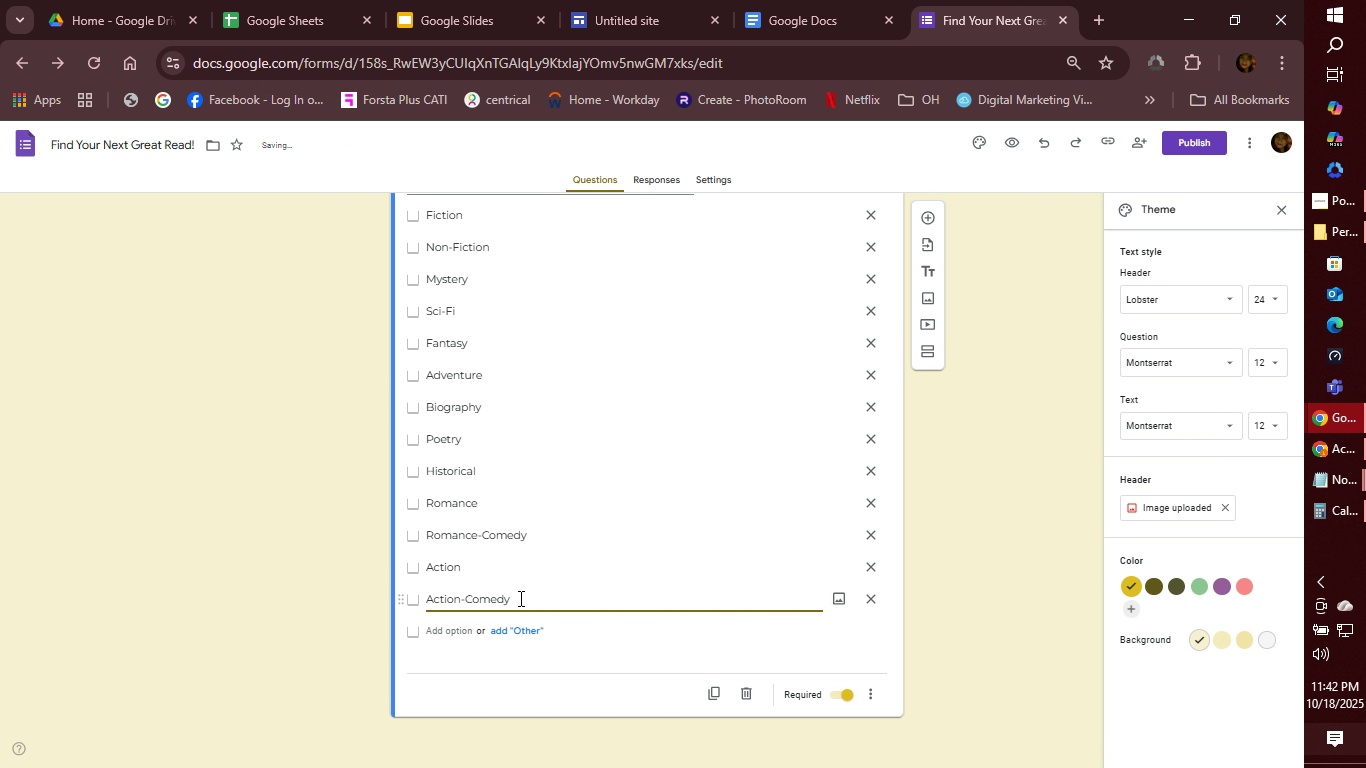 
left_click([504, 629])
 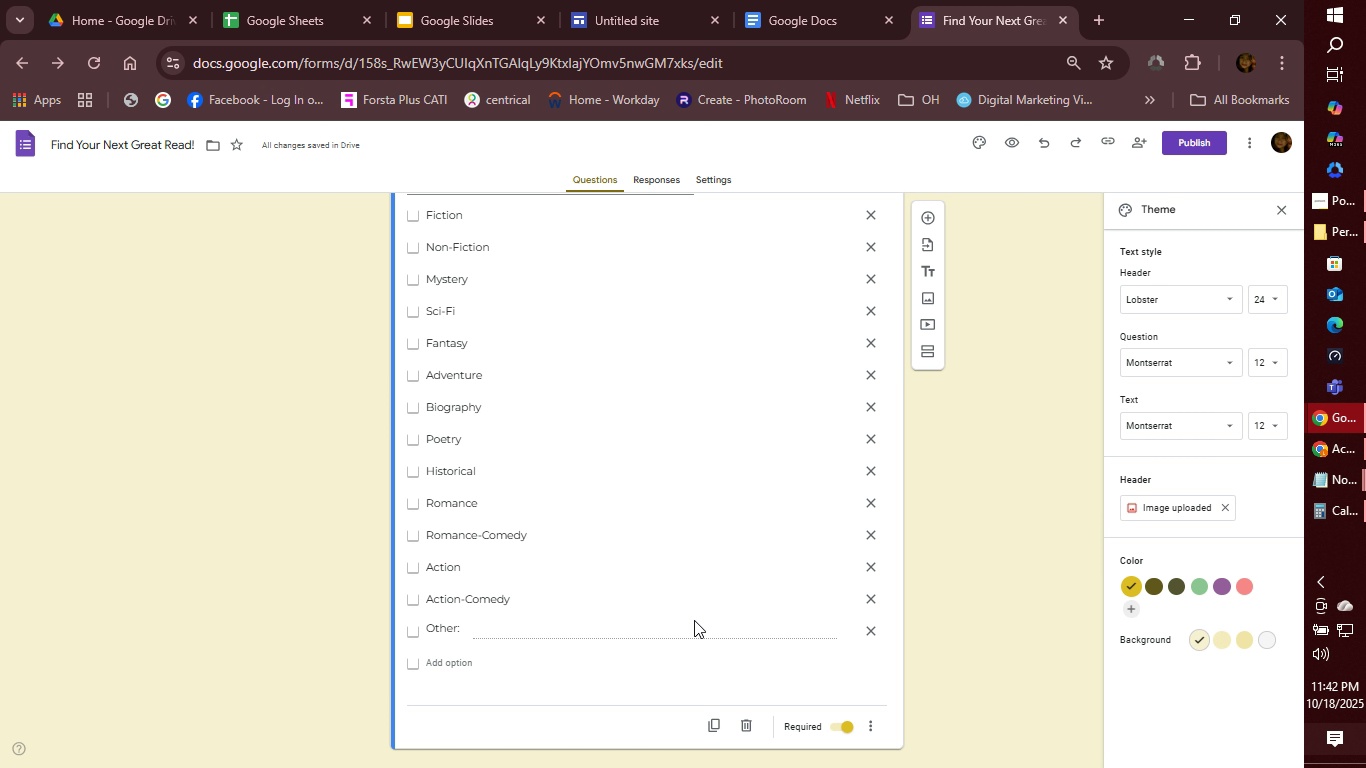 
scroll: coordinate [662, 599], scroll_direction: down, amount: 3.0
 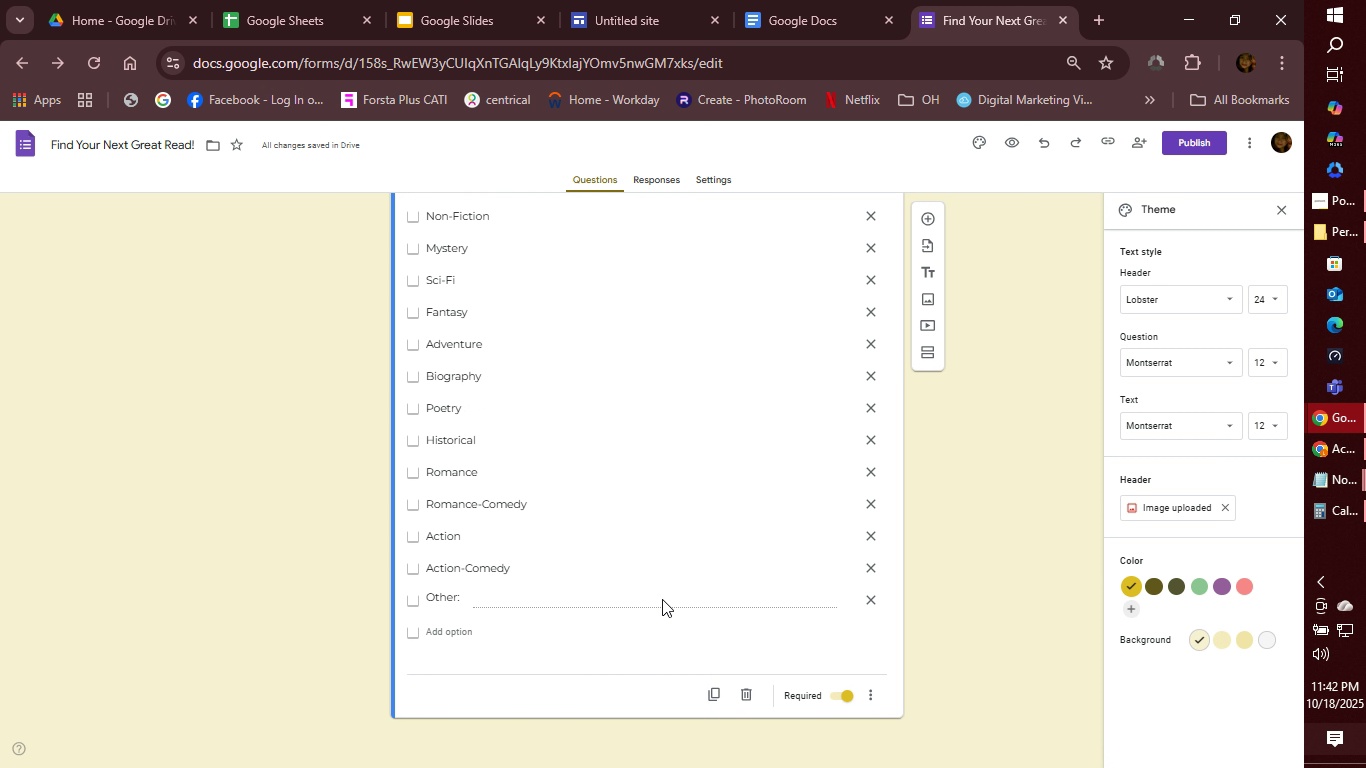 
scroll: coordinate [662, 599], scroll_direction: up, amount: 5.0
 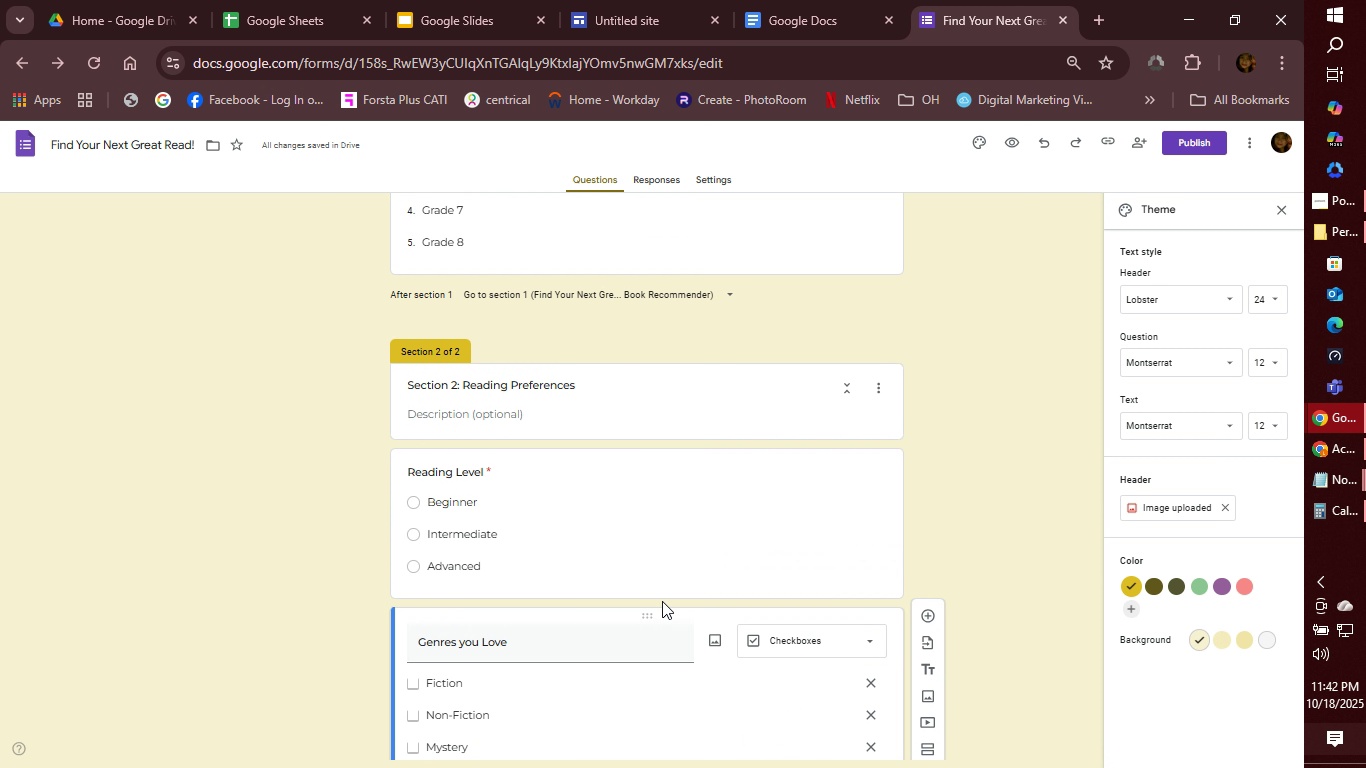 
scroll: coordinate [662, 619], scroll_direction: down, amount: 8.0
 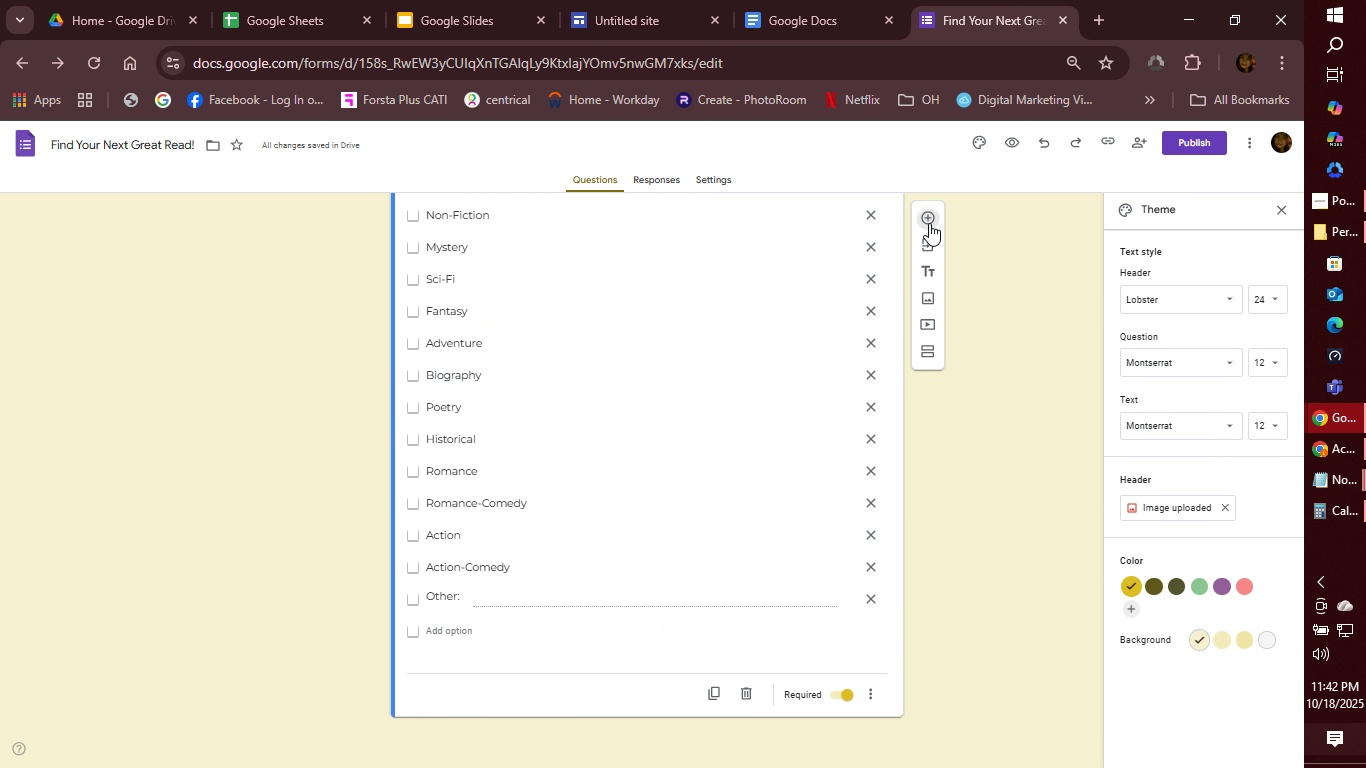 
wait(7.34)
 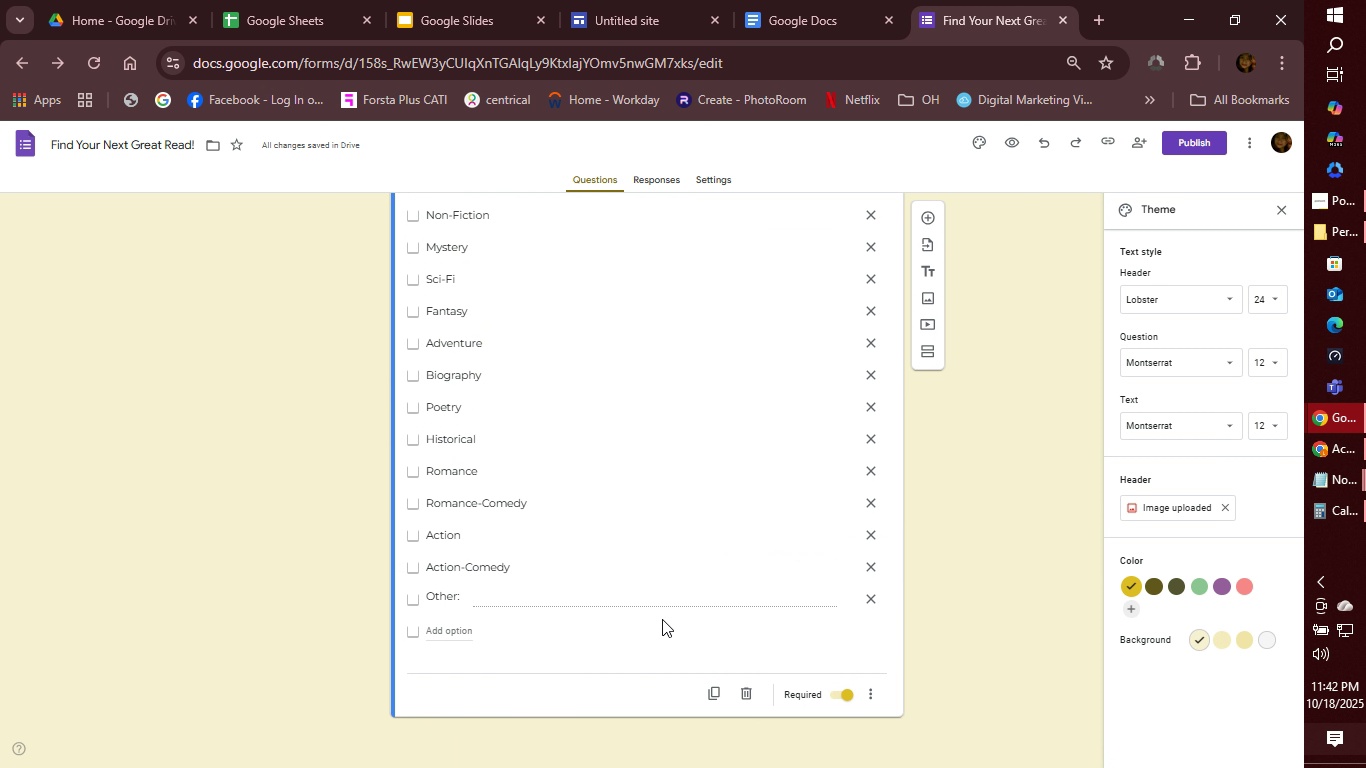 
type(Favi)
key(Backspace)
type(orti)
key(Backspace)
key(Backspace)
type(ite Authors)
 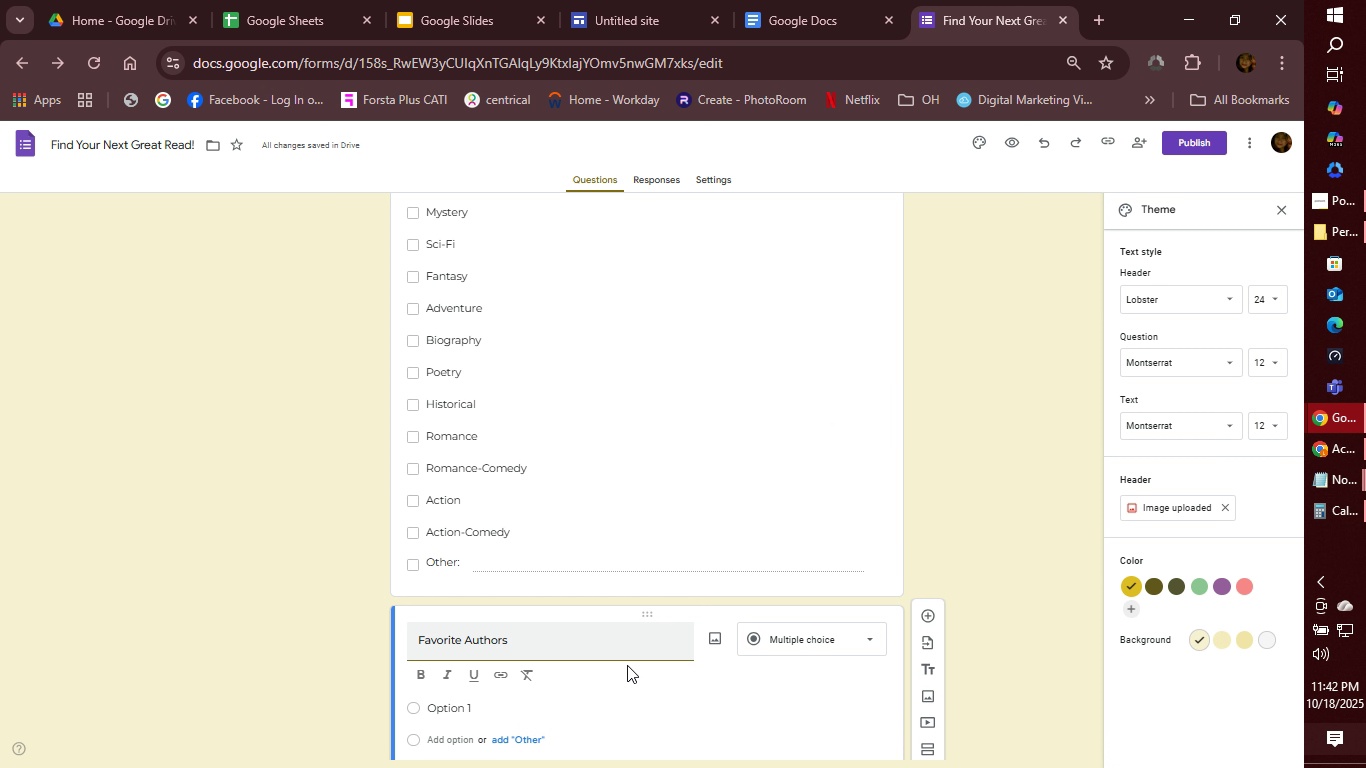 
left_click([854, 644])
 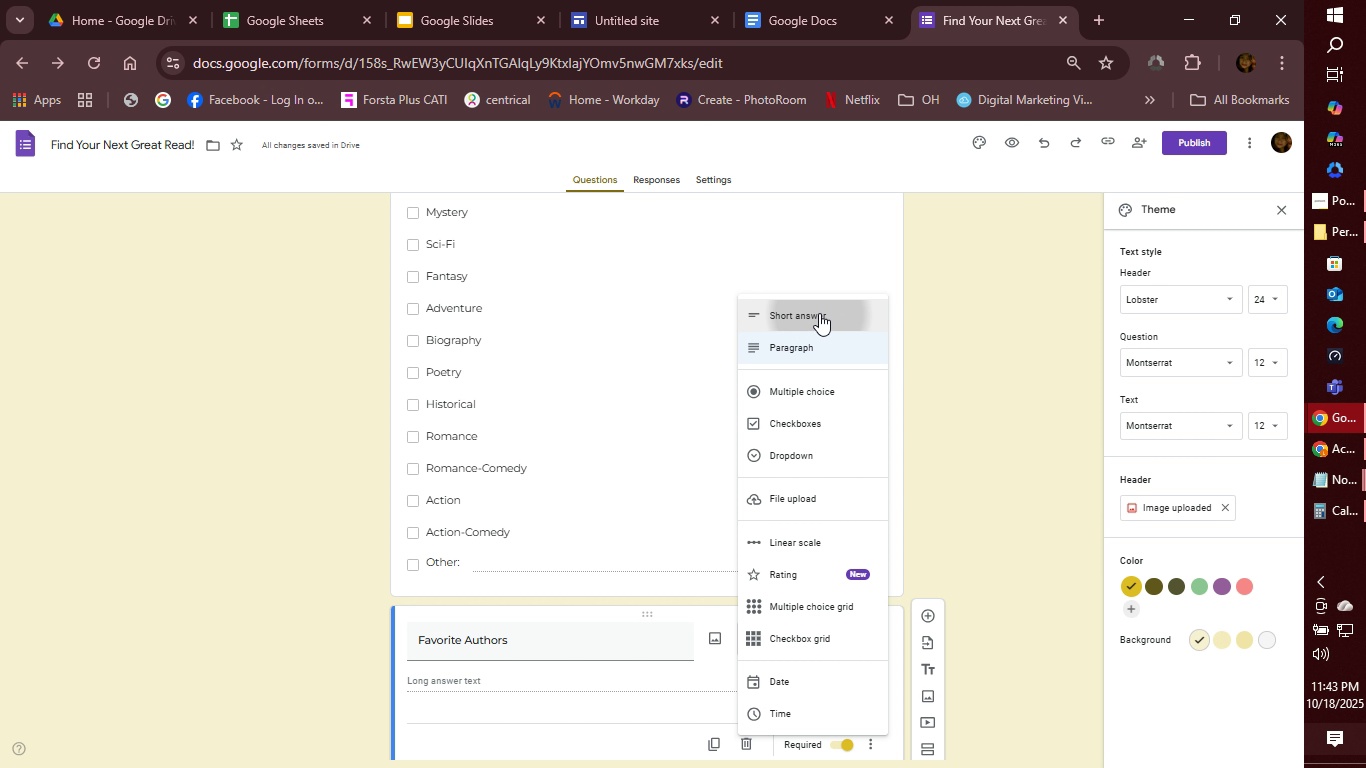 
left_click([819, 313])
 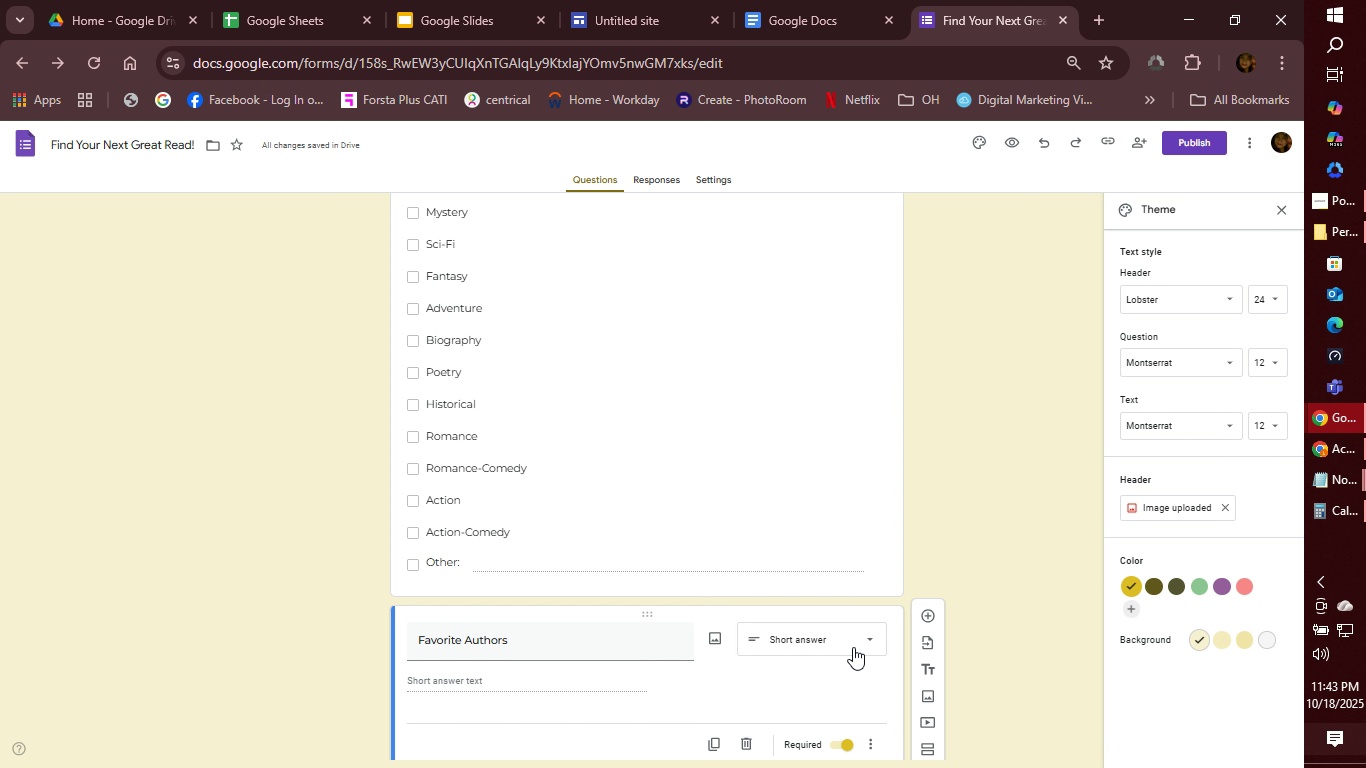 
scroll: coordinate [843, 623], scroll_direction: down, amount: 4.0
 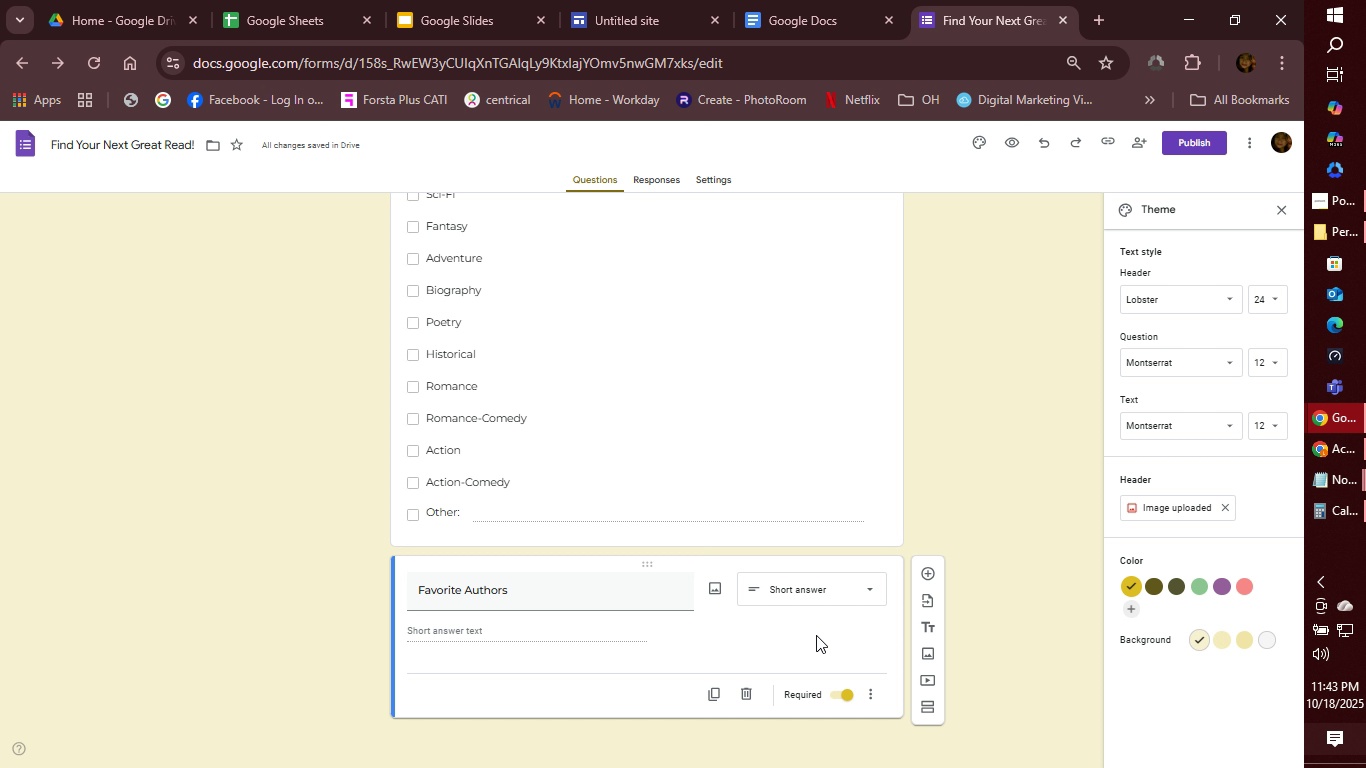 
wait(21.59)
 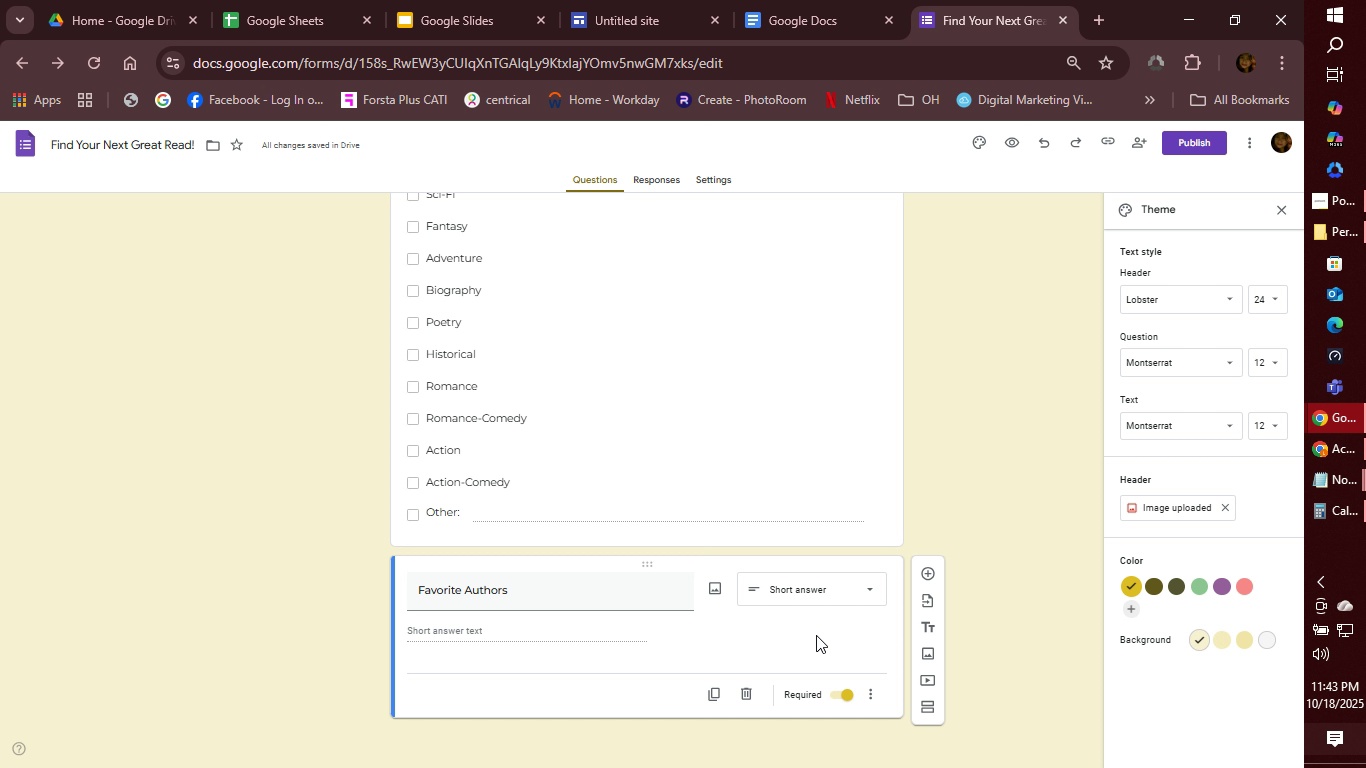 
left_click([637, 594])
 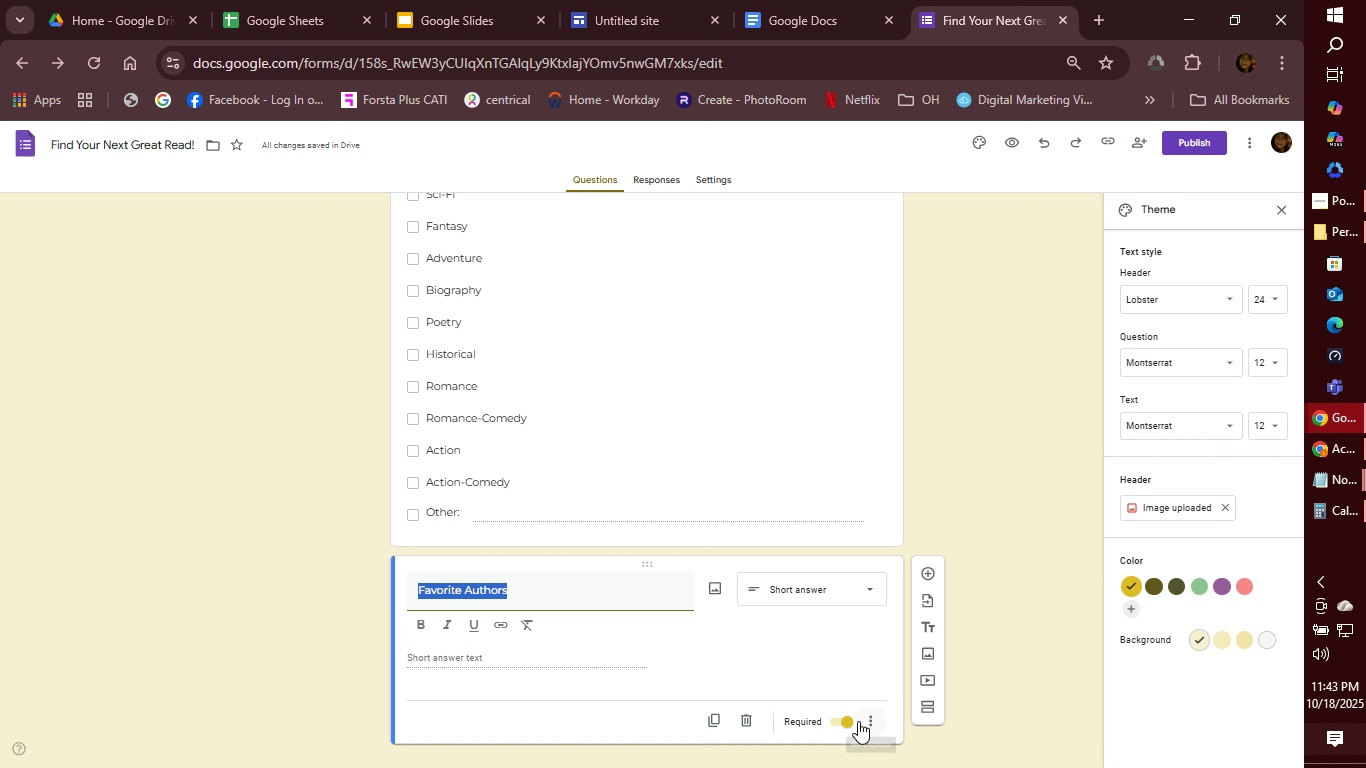 
left_click([865, 718])
 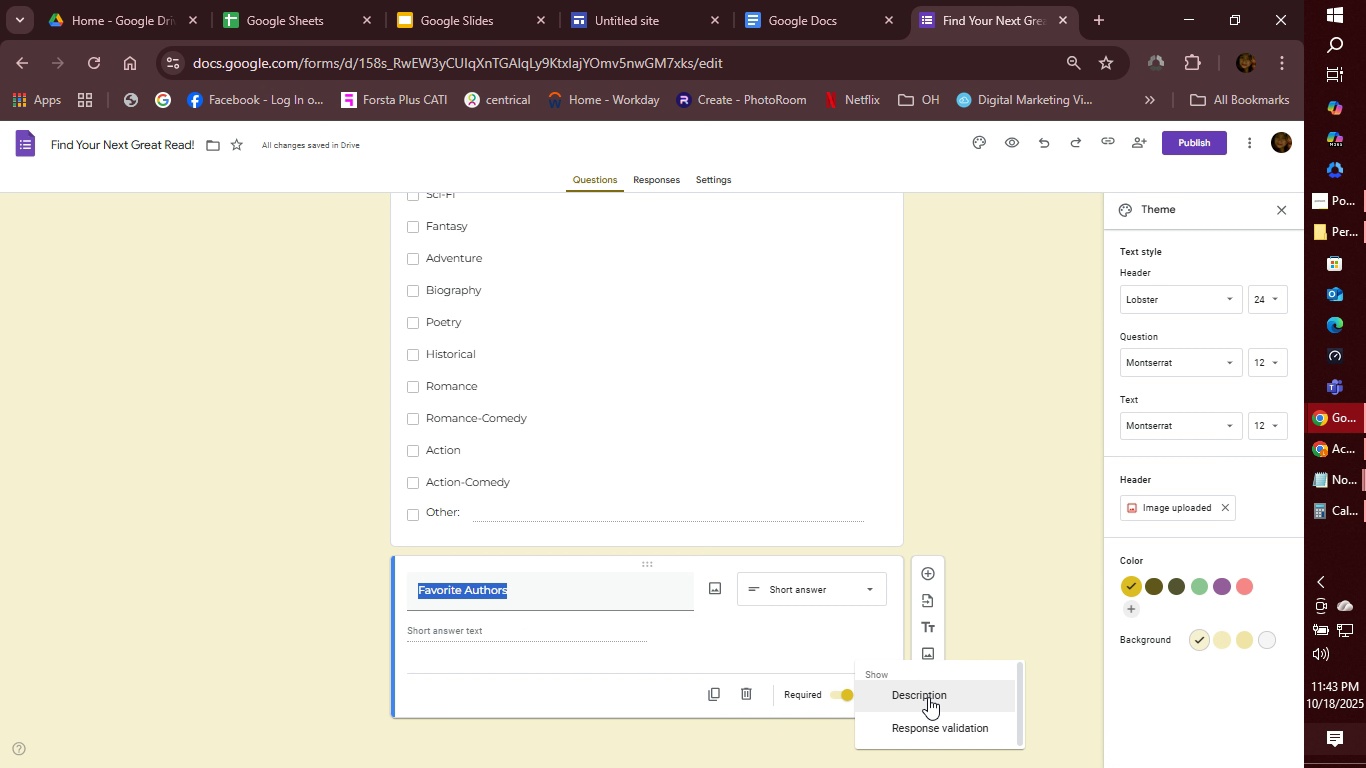 
left_click([928, 697])
 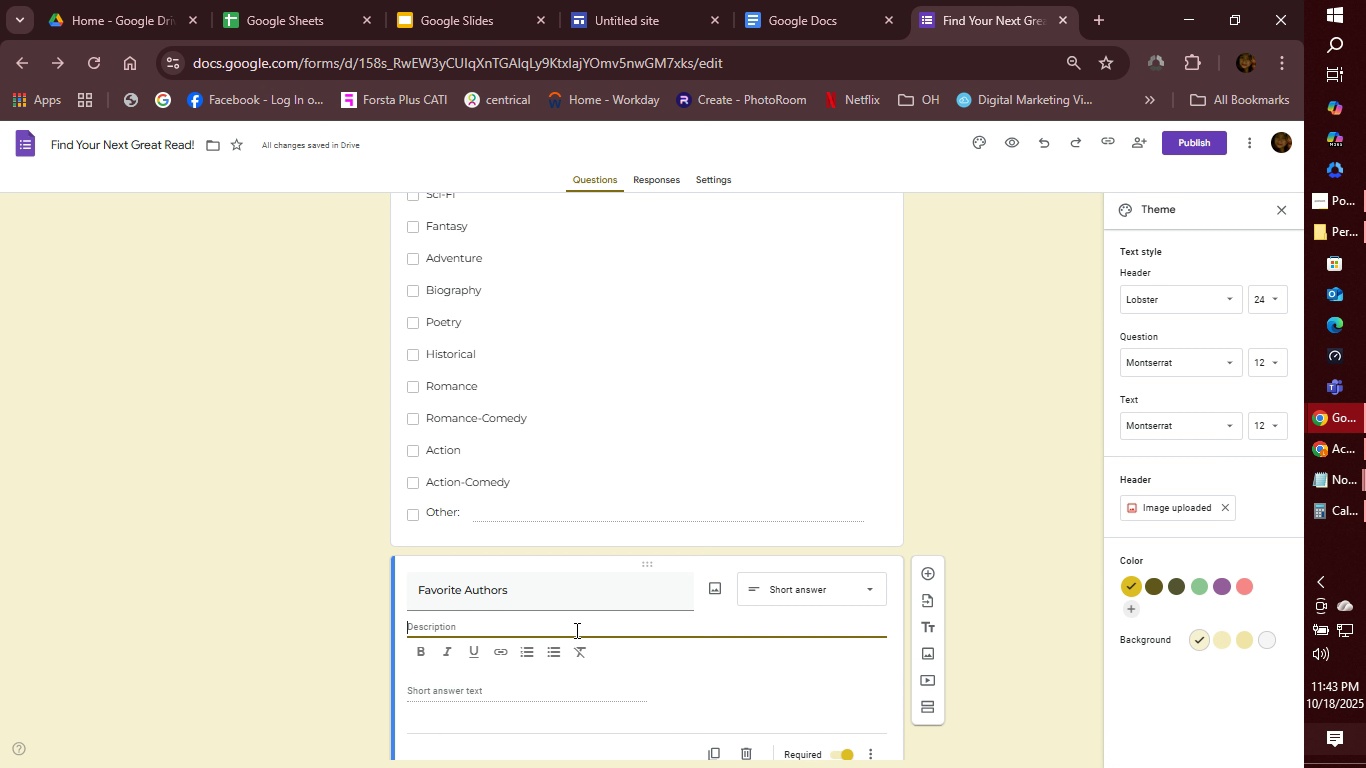 
type(Example: )
key(Backspace)
key(Backspace)
type(: bOB ONG)
key(Backspace)
key(Backspace)
key(Backspace)
key(Backspace)
key(Backspace)
key(Backspace)
key(Backspace)
type(Bob Ong, Ricky Lee,Liza Magtoto)
 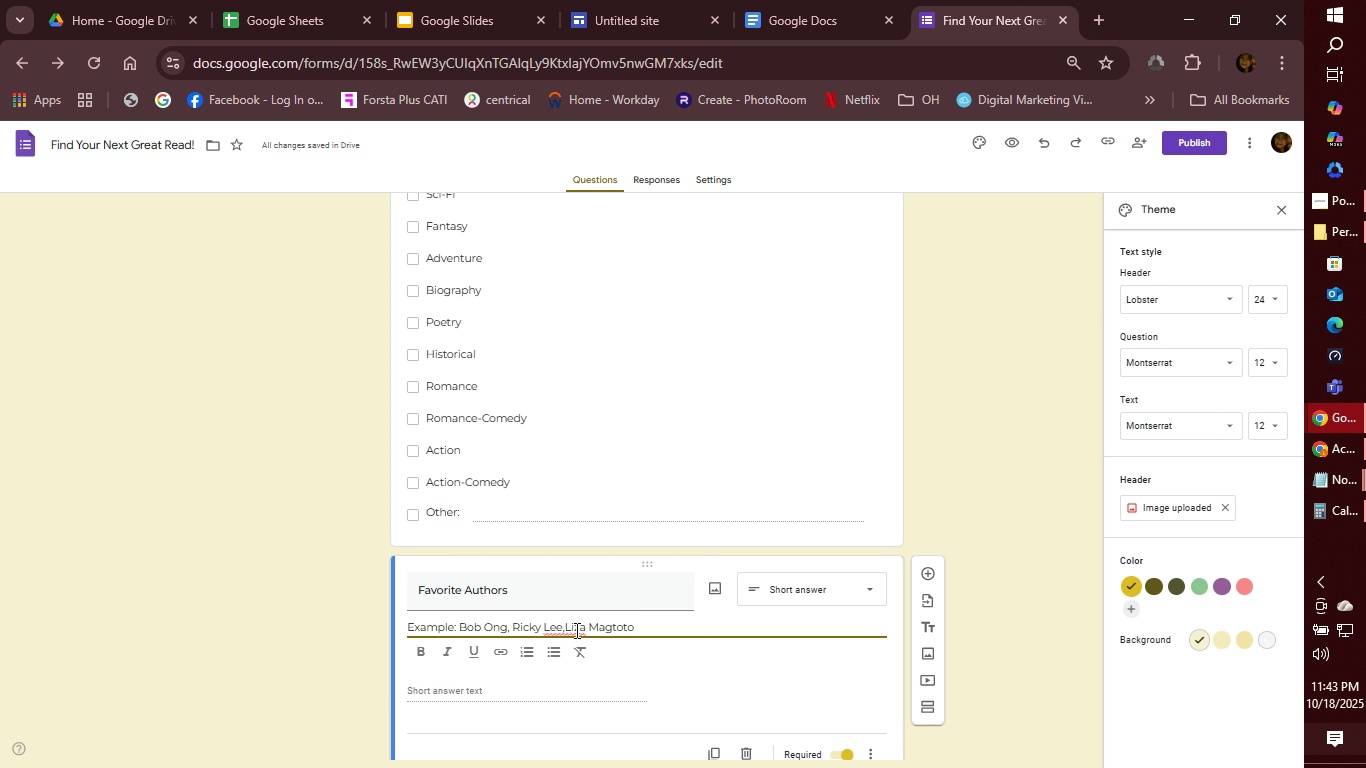 
wait(9.85)
 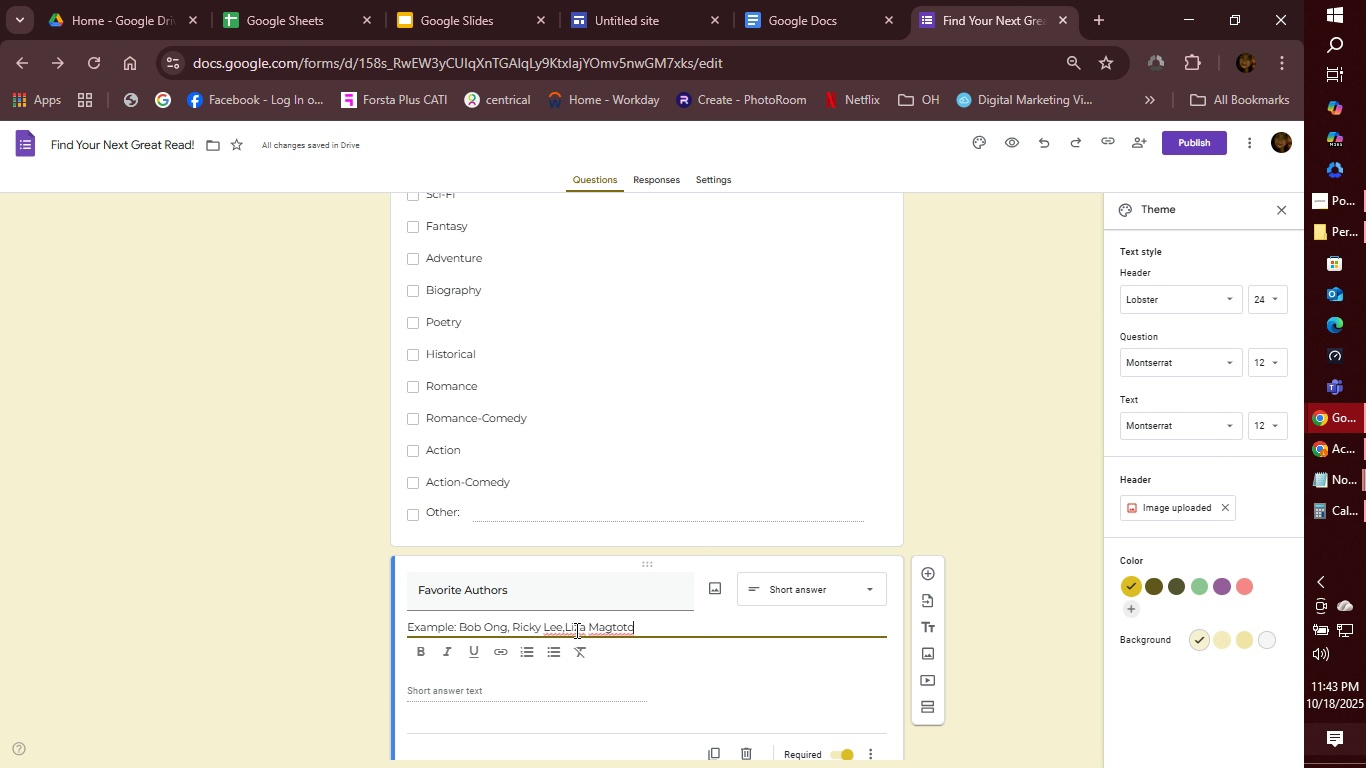 
type(, etc..,)
 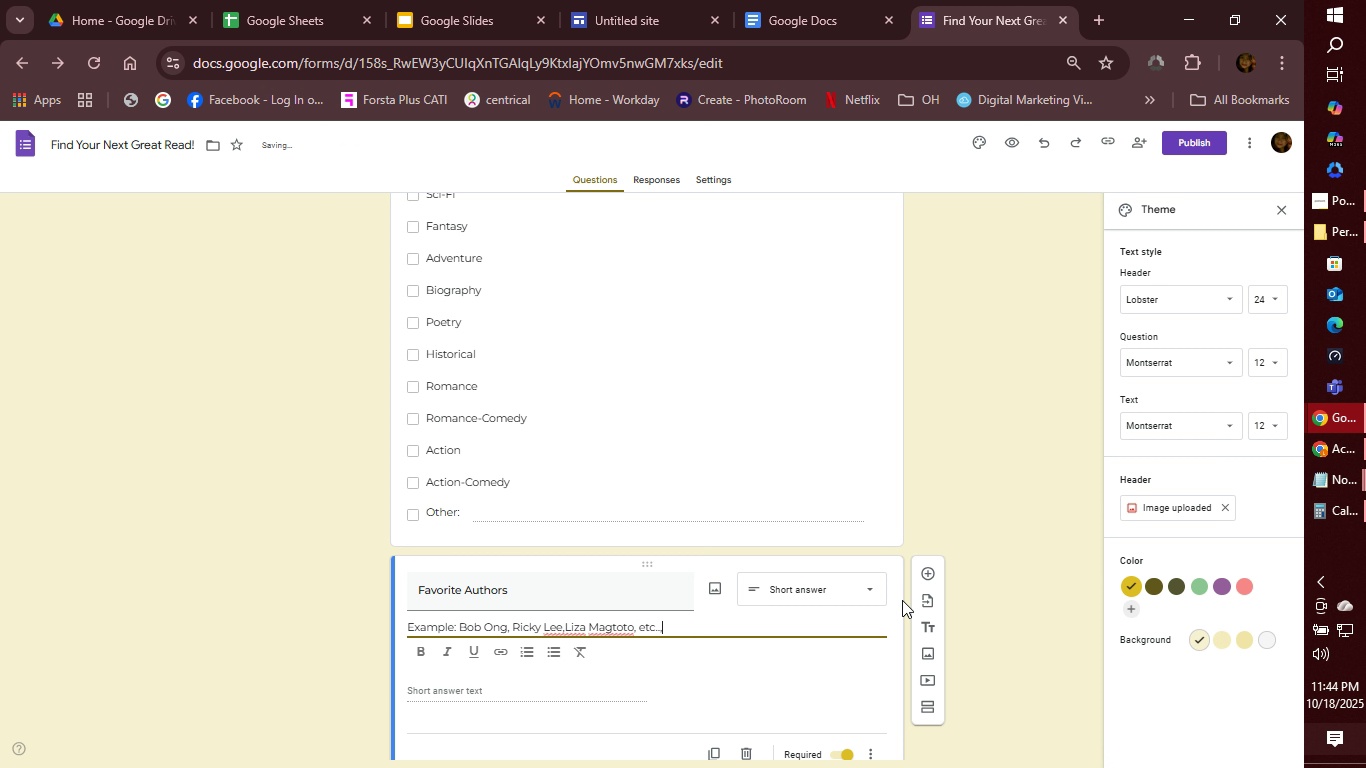 
left_click([932, 574])
 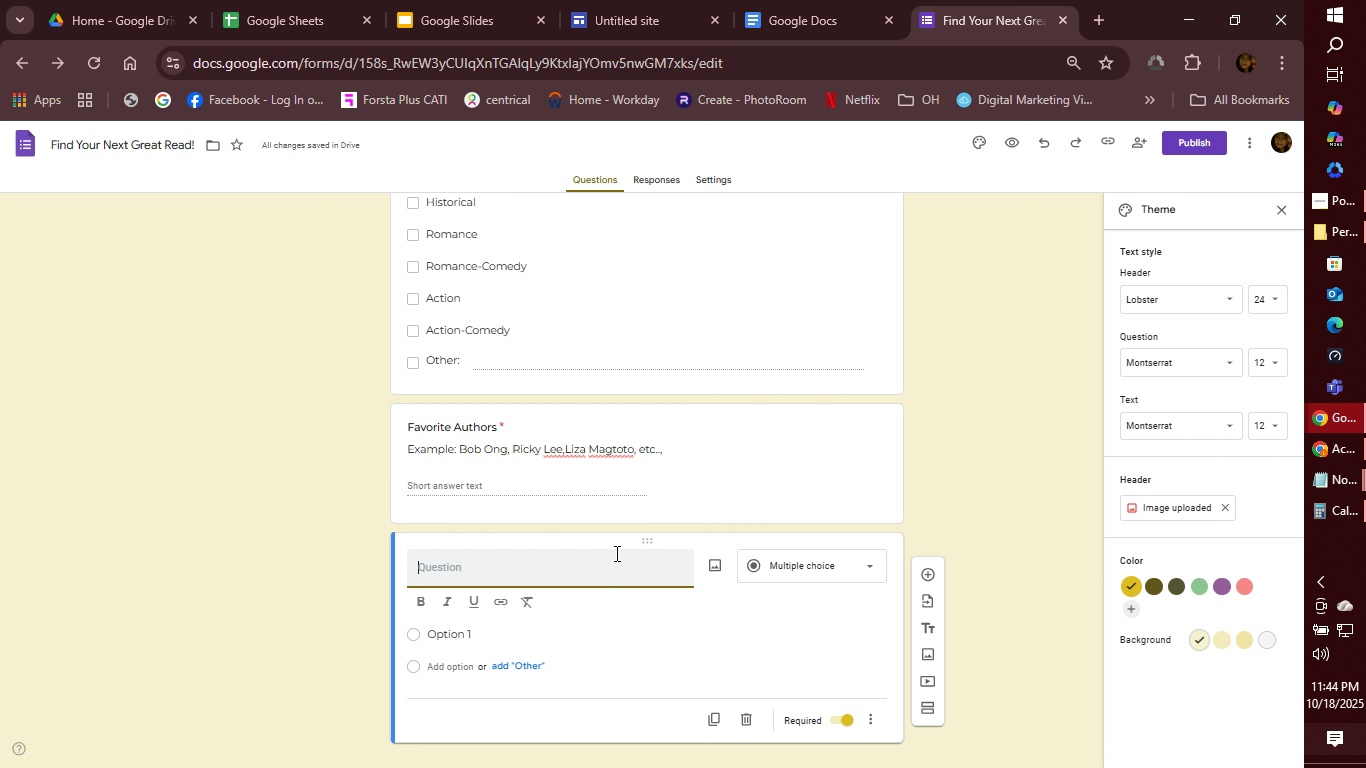 
type(If you could meet any book charactr)
 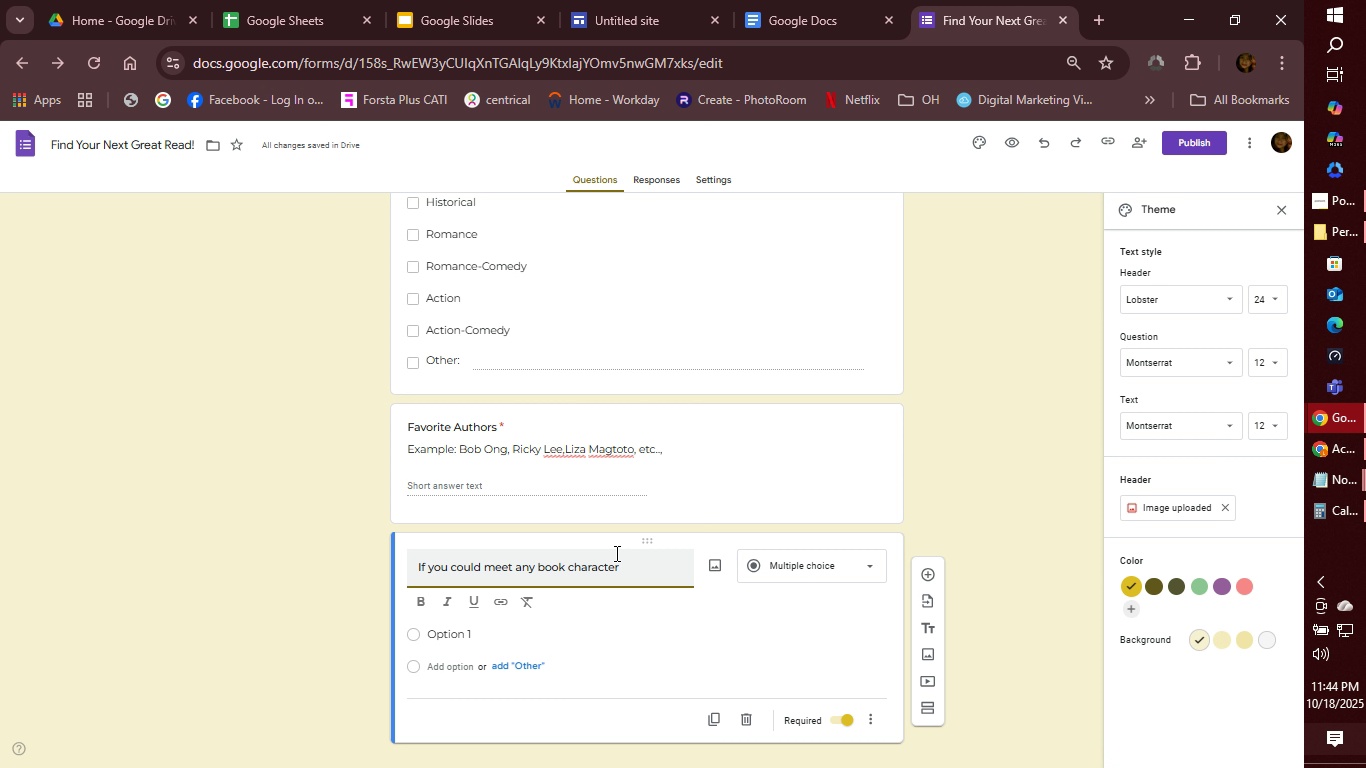 
hold_key(key=E, duration=0.35)
 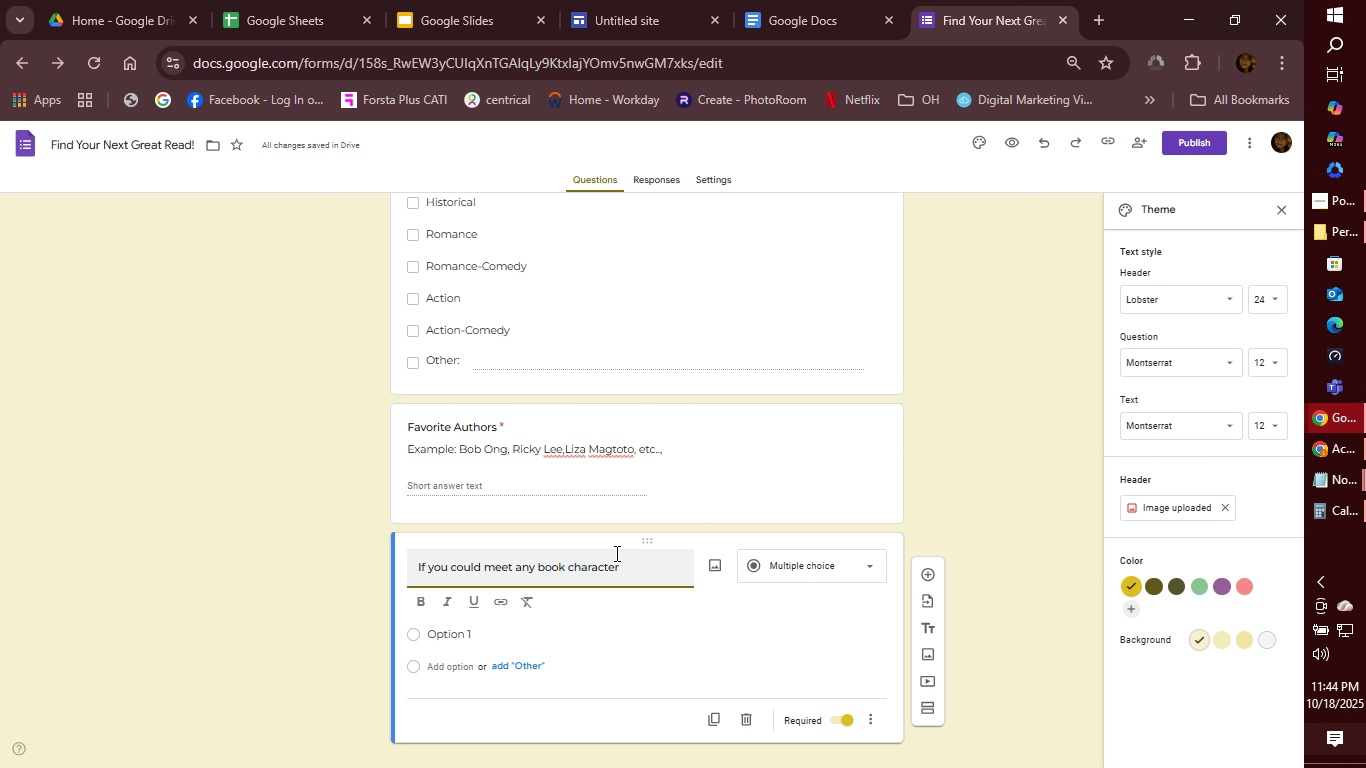 
wait(6.08)
 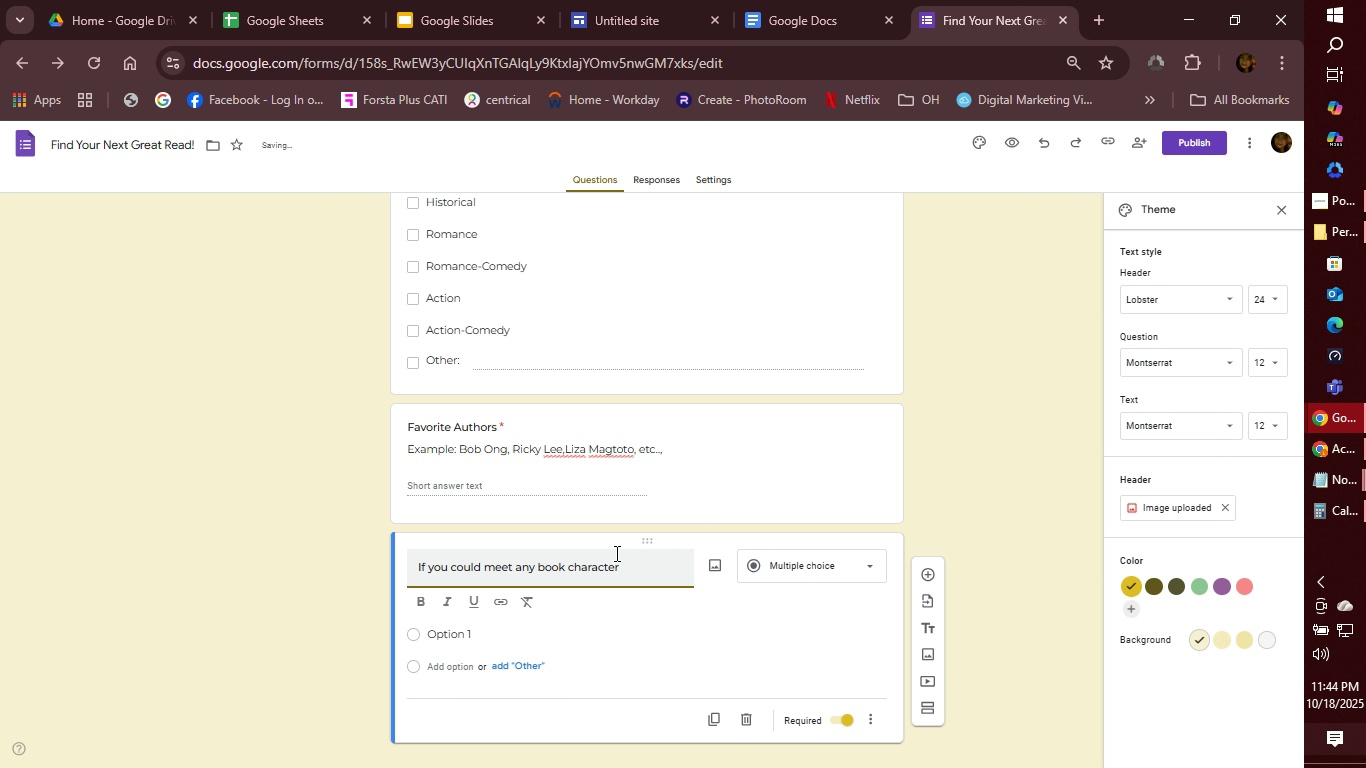 
type(, who would it be and why? ?)
 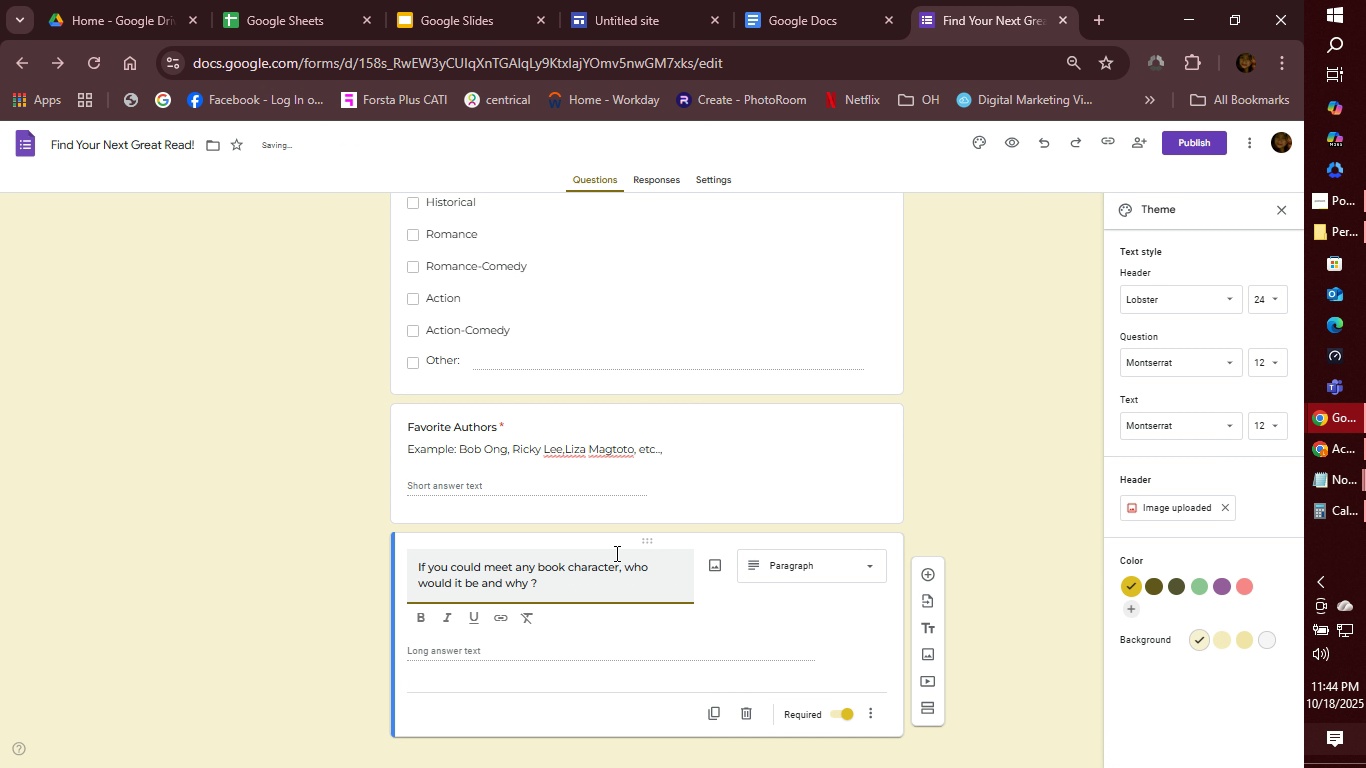 
key(Backspace)
 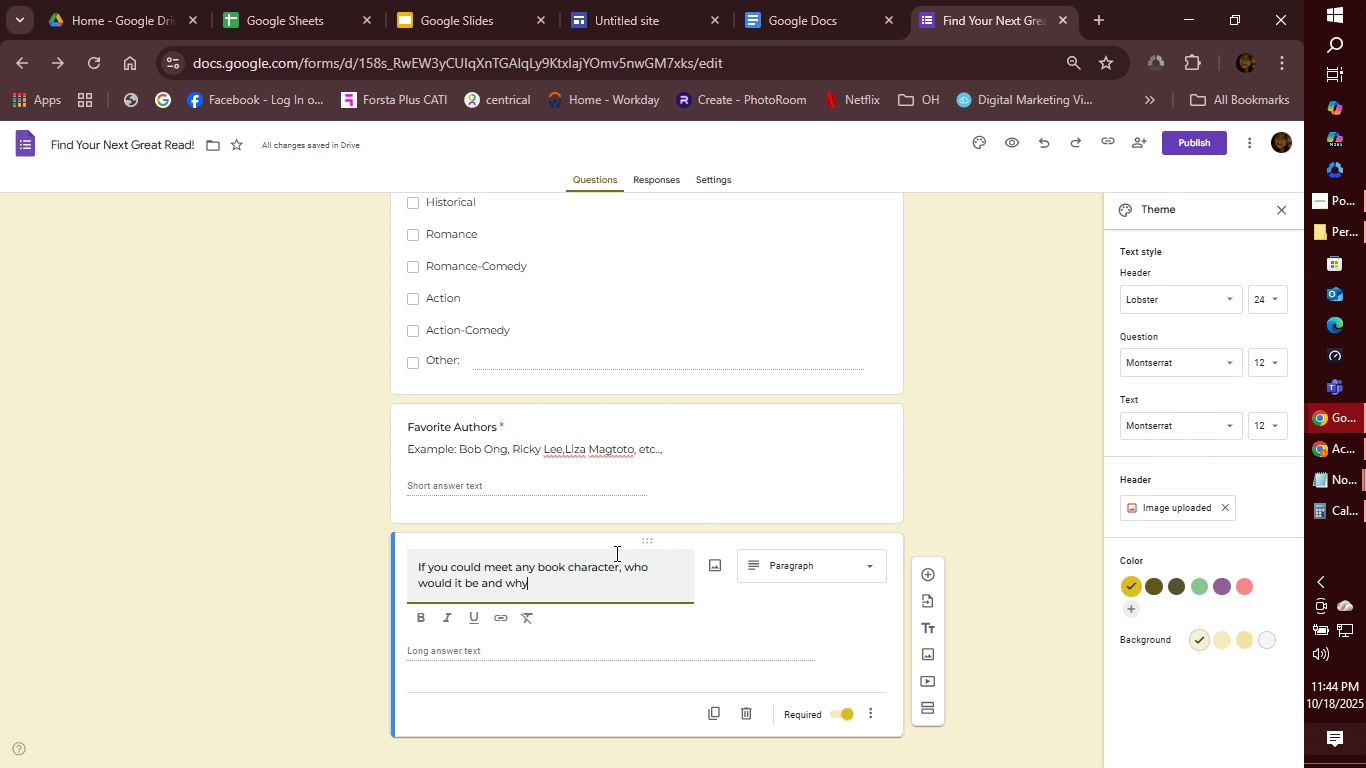 
key(Backspace)
 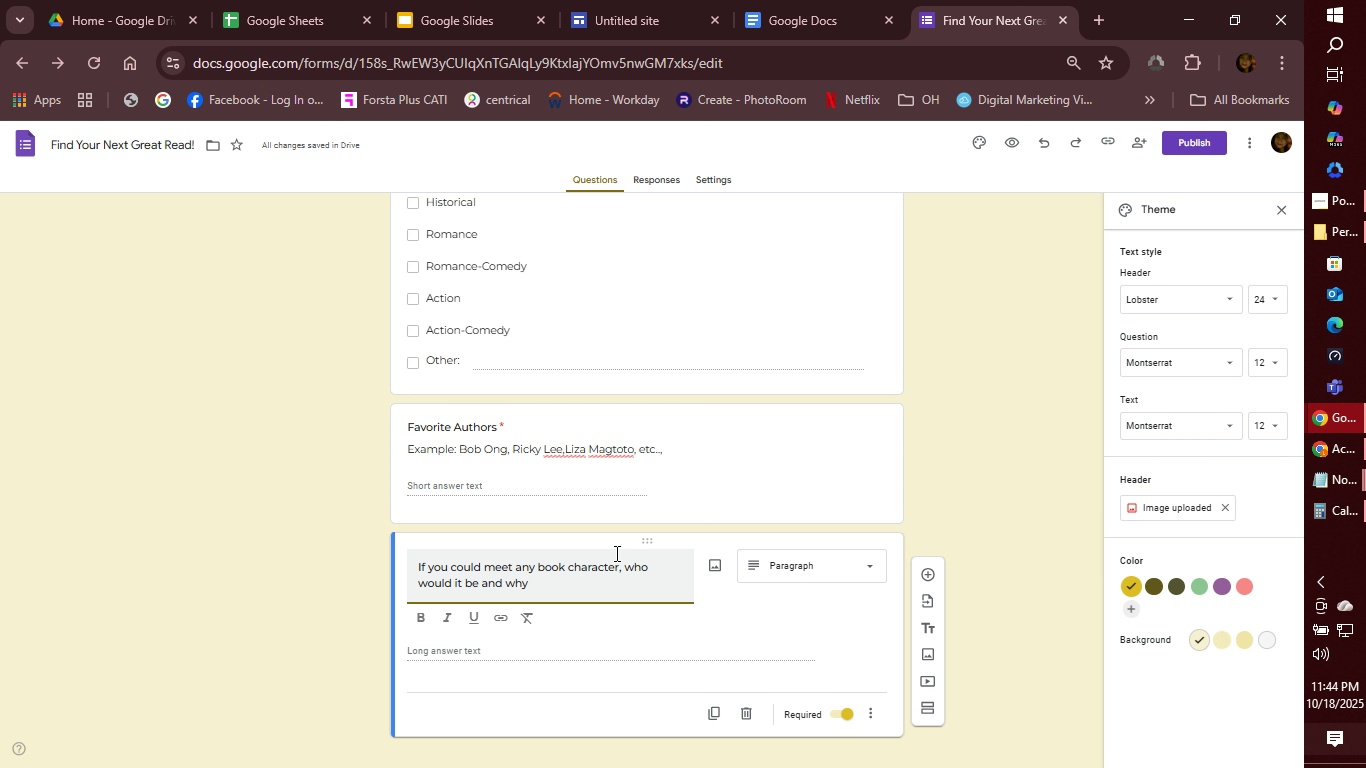 
key(Shift+Slash)
 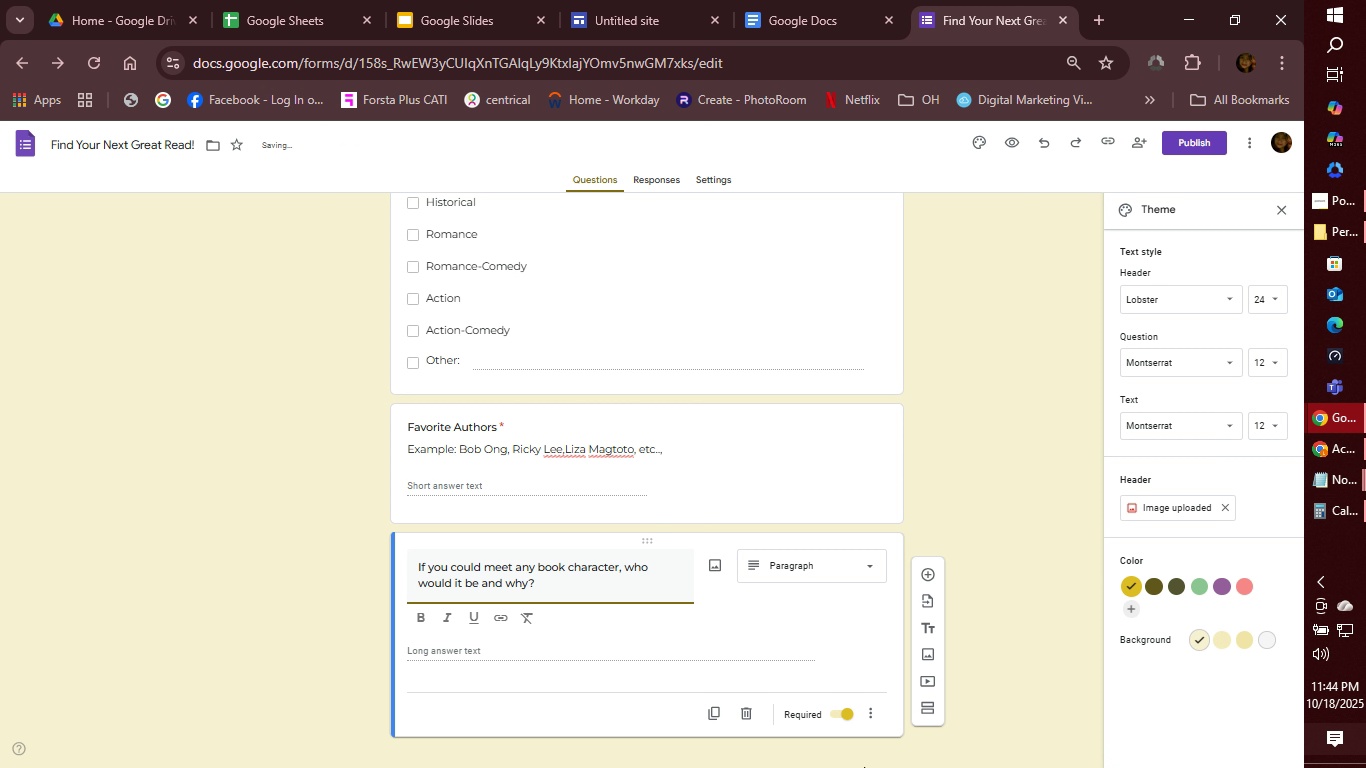 
left_click([874, 713])
 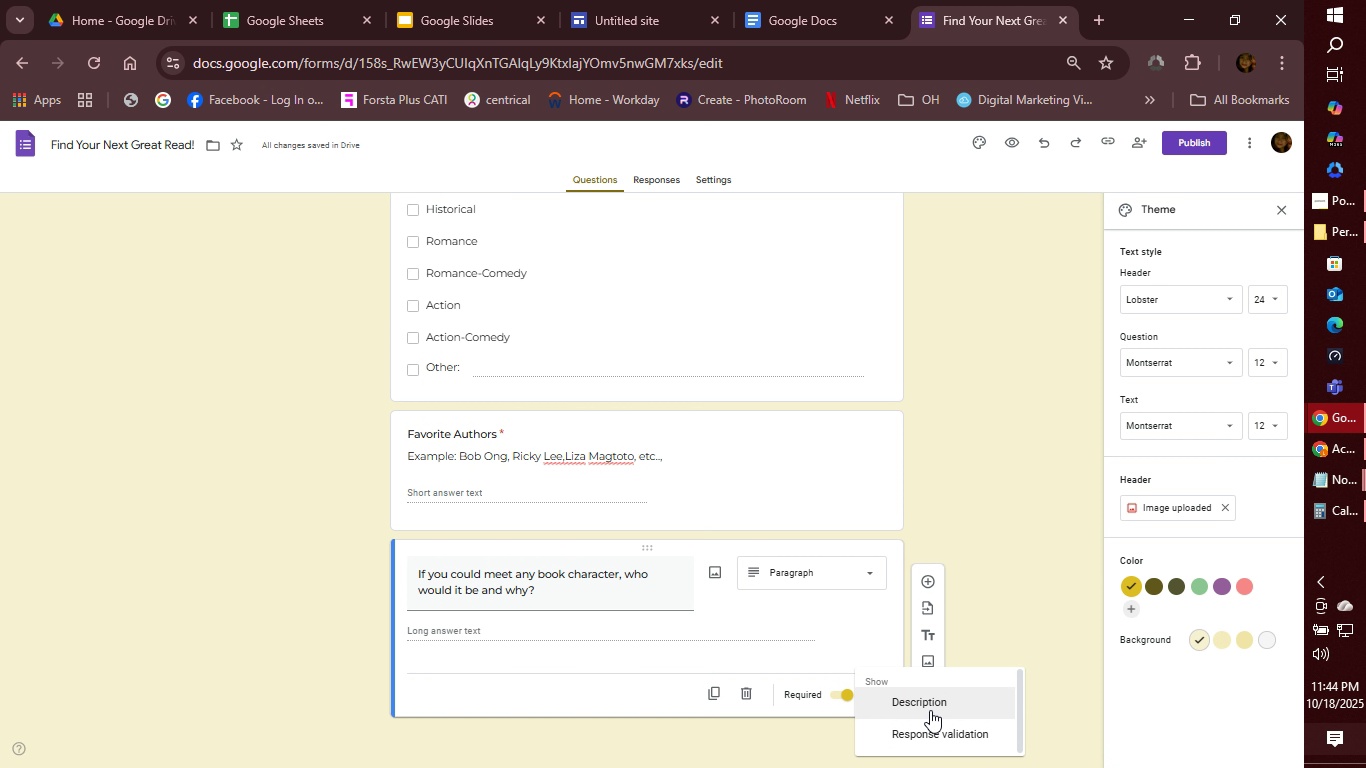 
left_click([930, 709])
 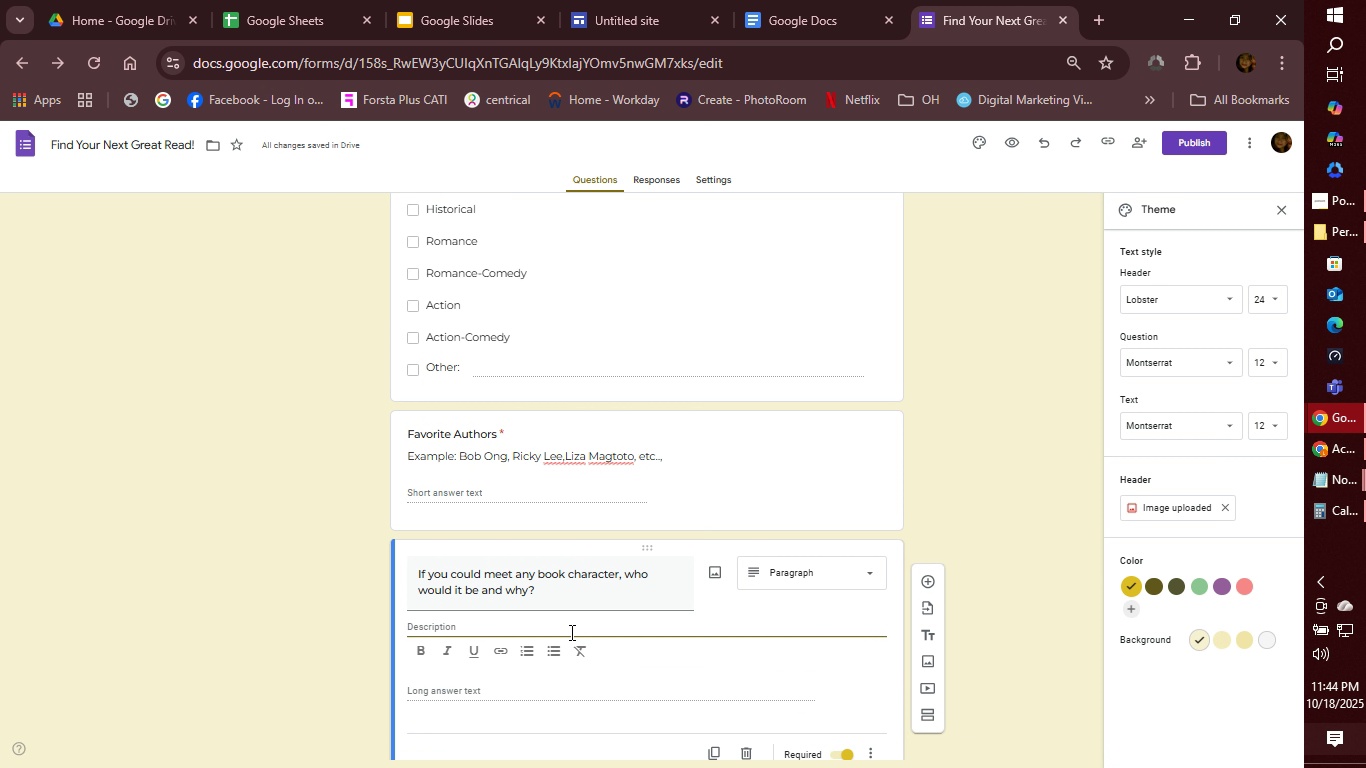 
type(_)
key(Backspace)
type((Optional))
 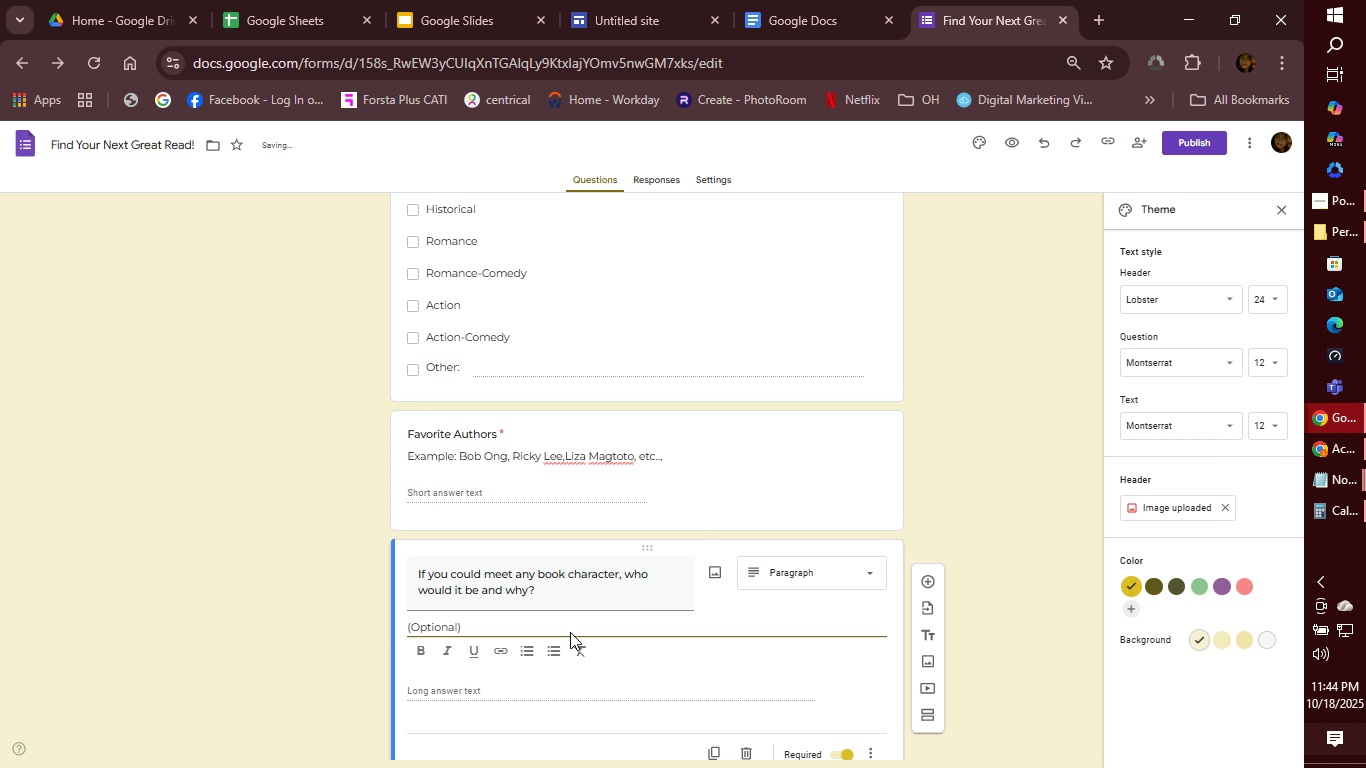 
left_click([835, 727])
 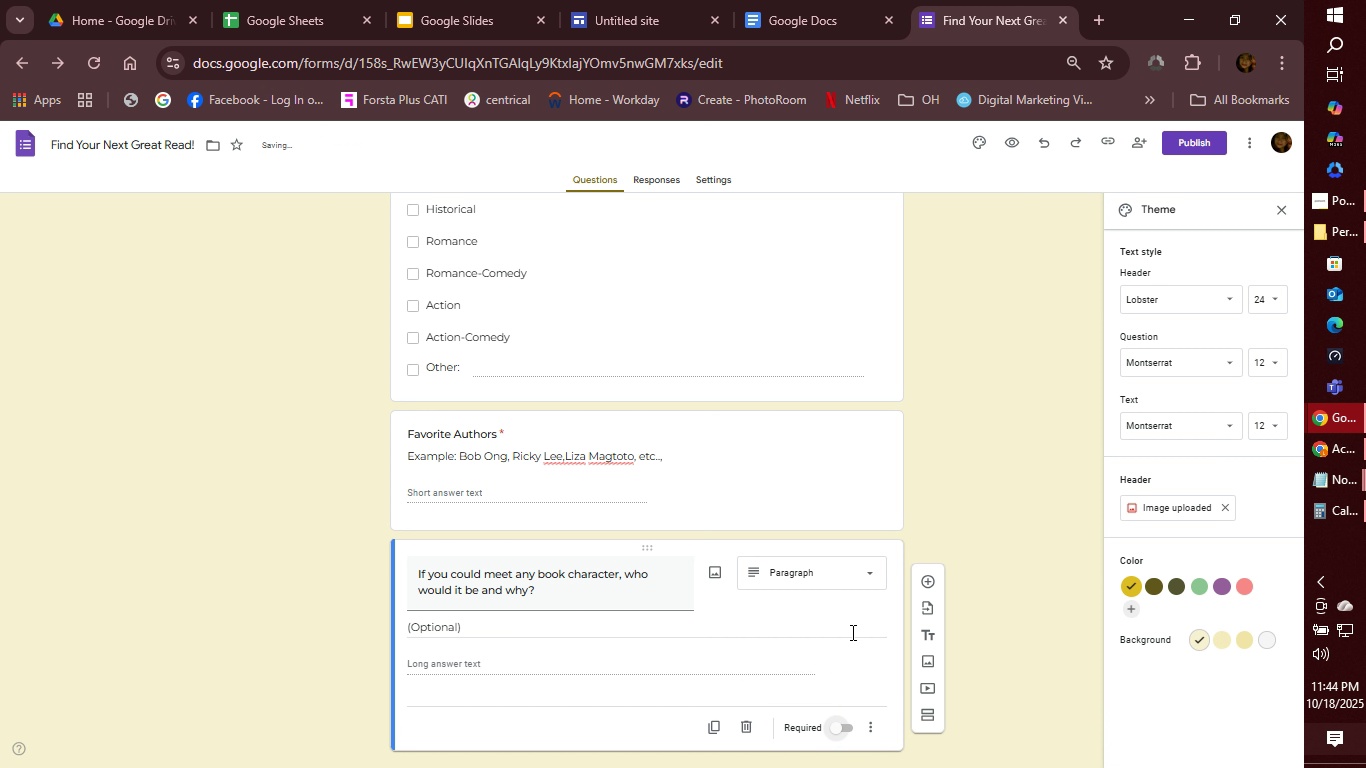 
mouse_move([836, 638])
 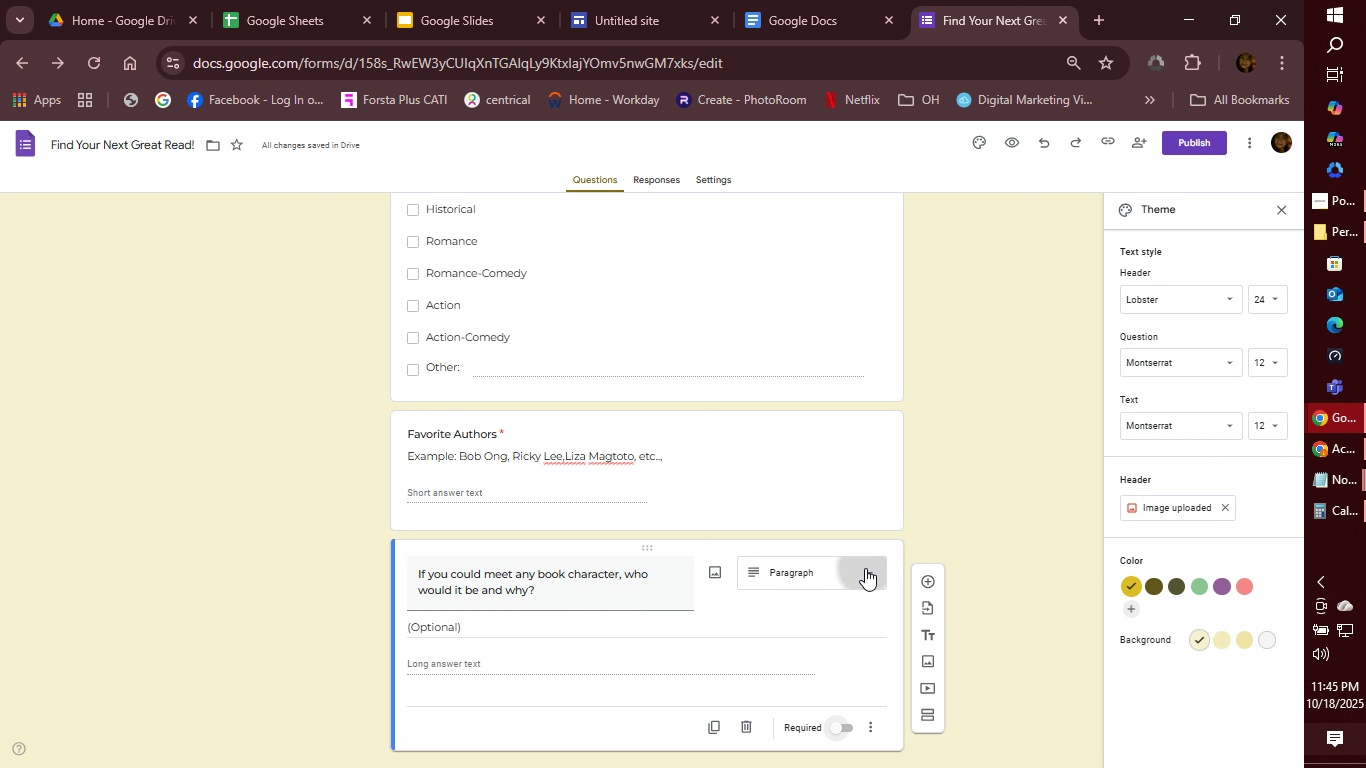 
left_click([865, 568])
 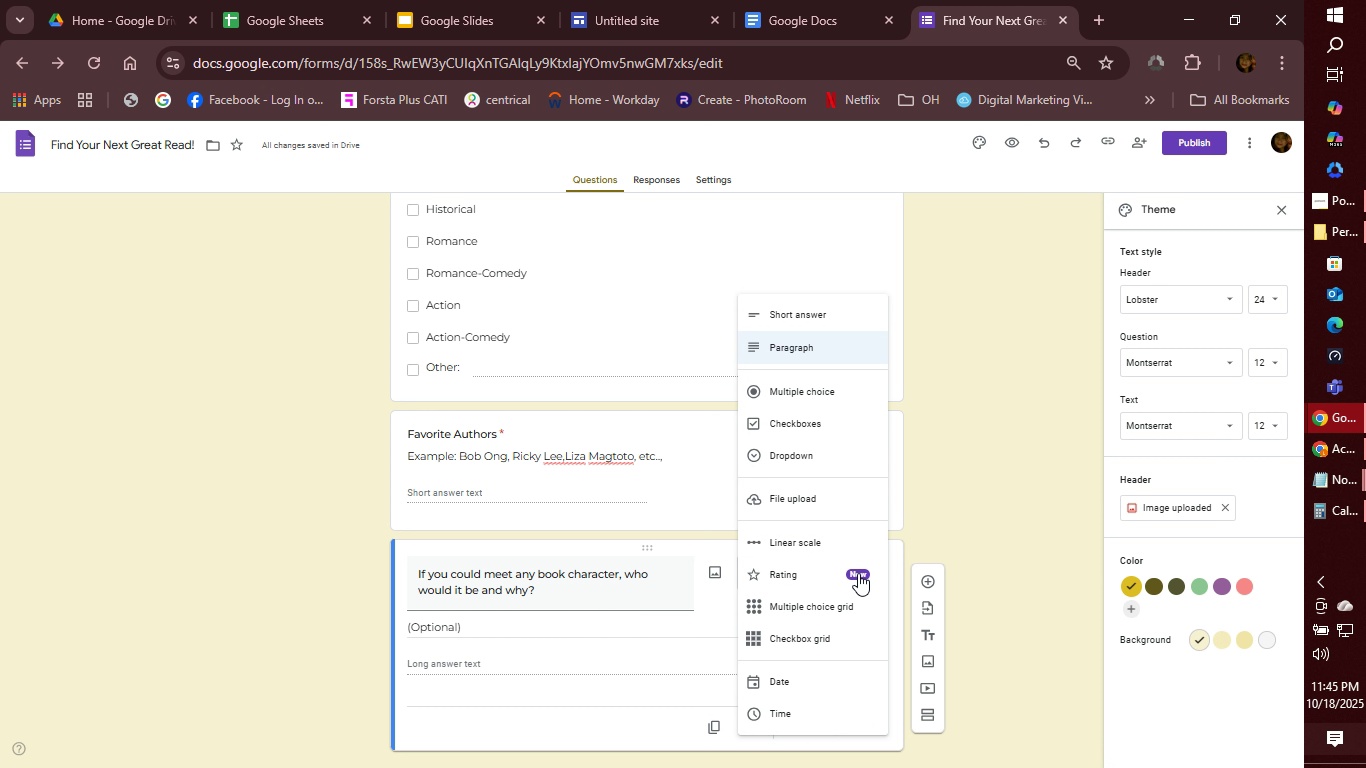 
left_click([965, 698])
 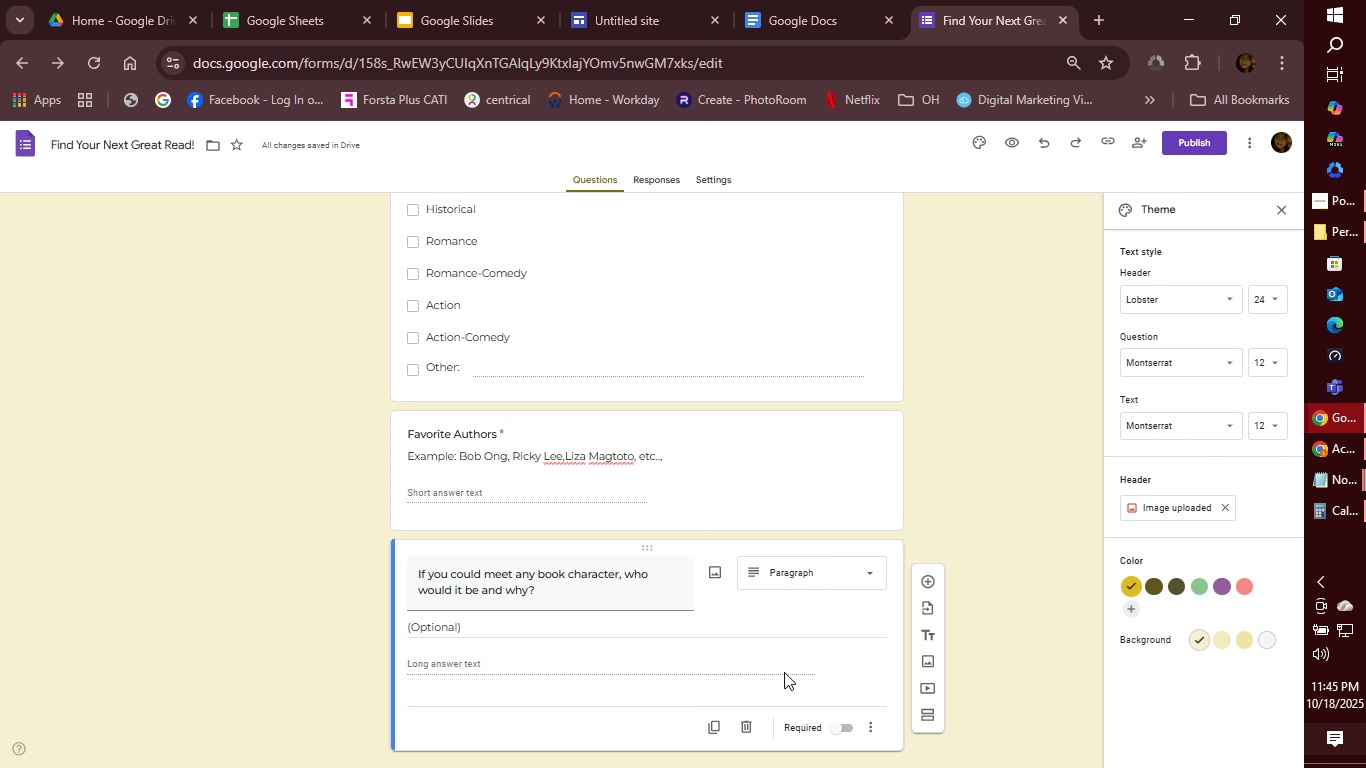 
scroll: coordinate [774, 674], scroll_direction: down, amount: 3.0
 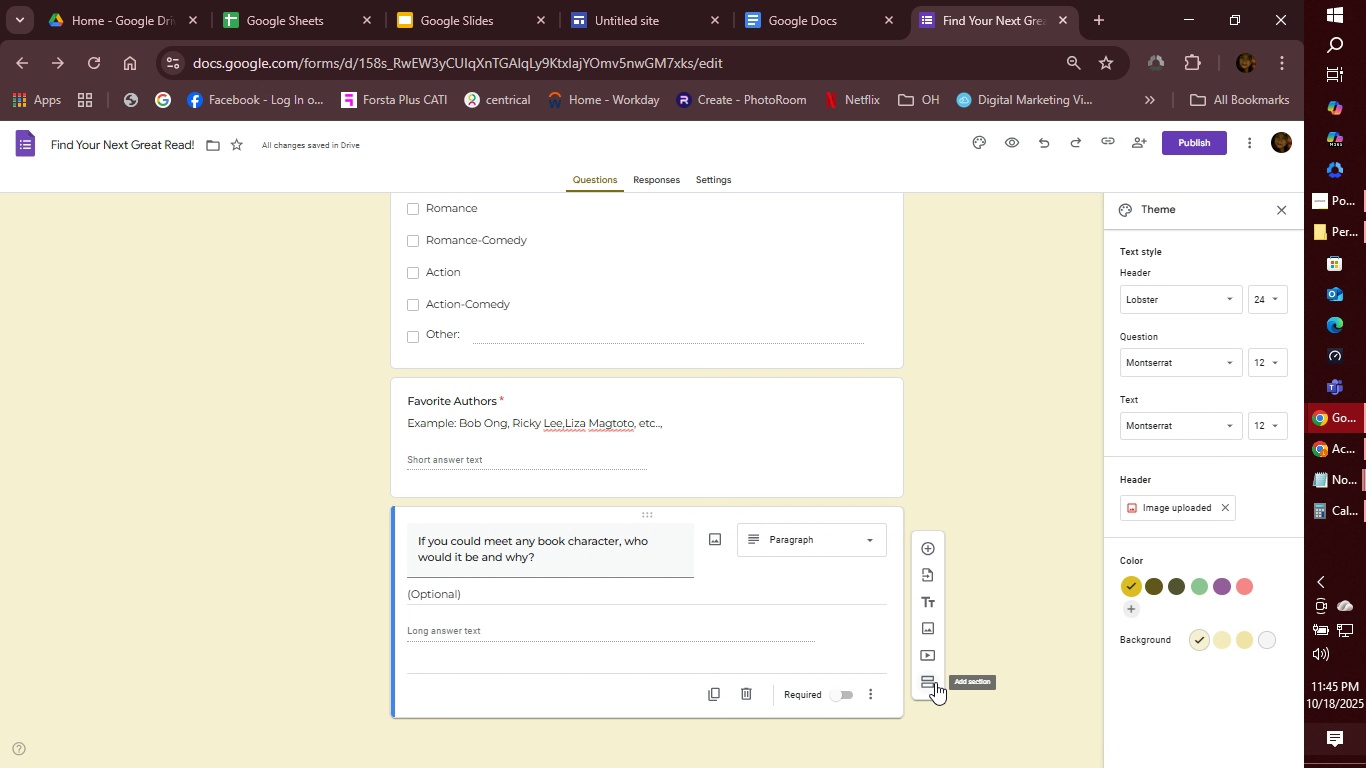 
wait(7.96)
 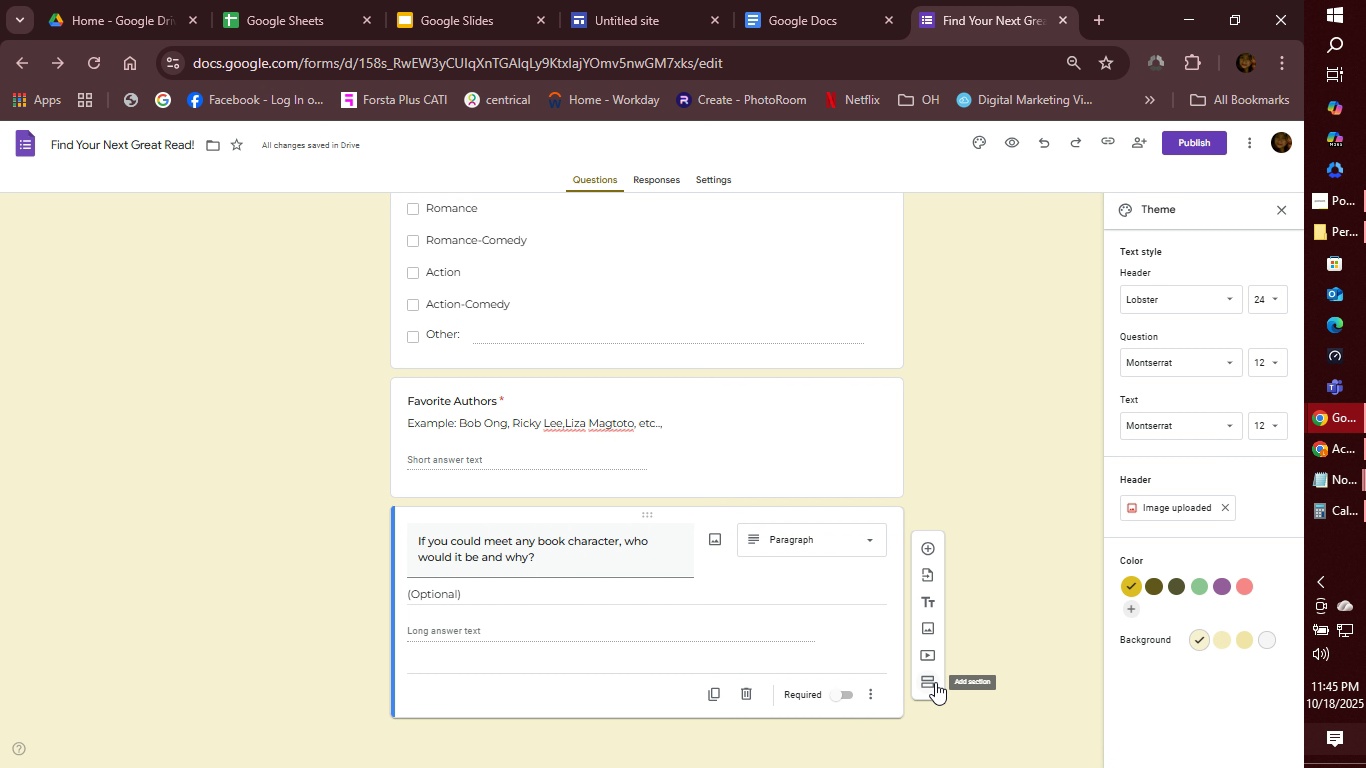 
left_click([938, 682])
 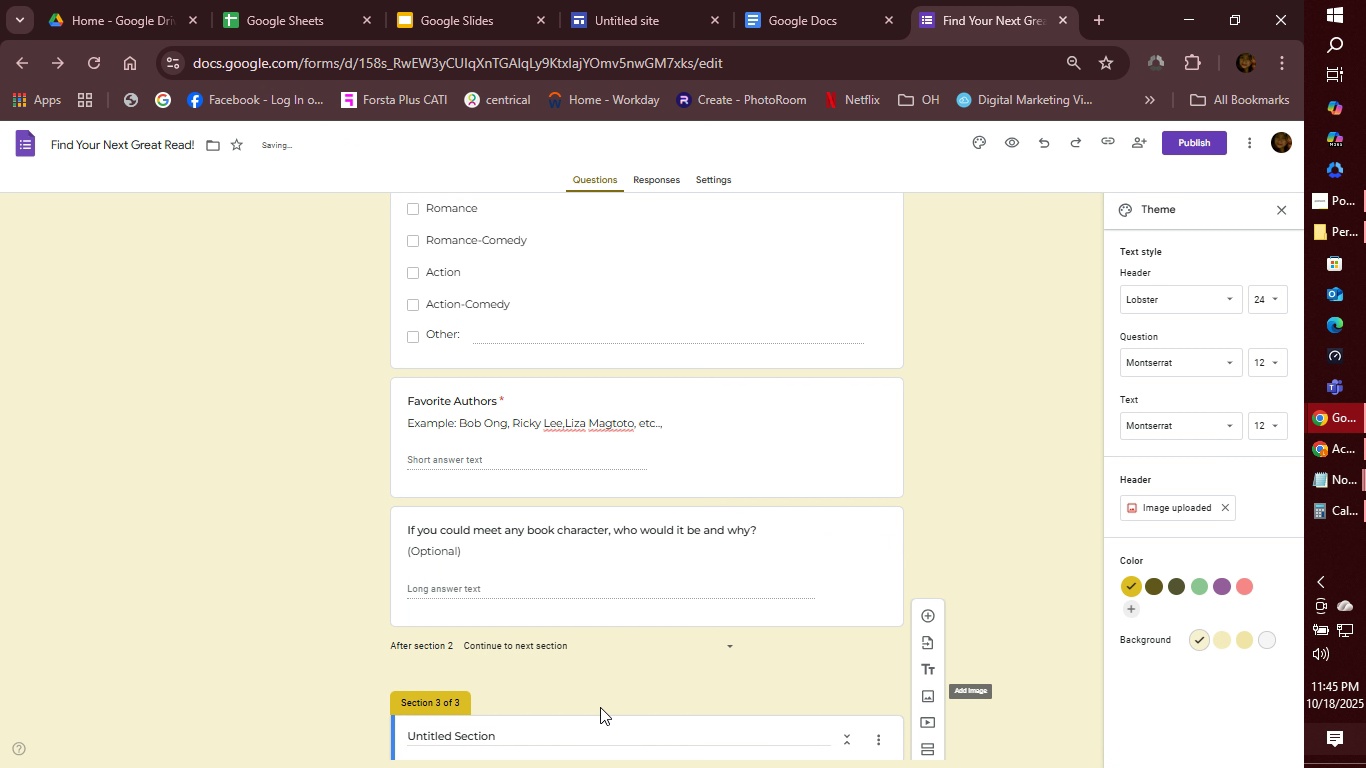 
scroll: coordinate [605, 708], scroll_direction: down, amount: 3.0
 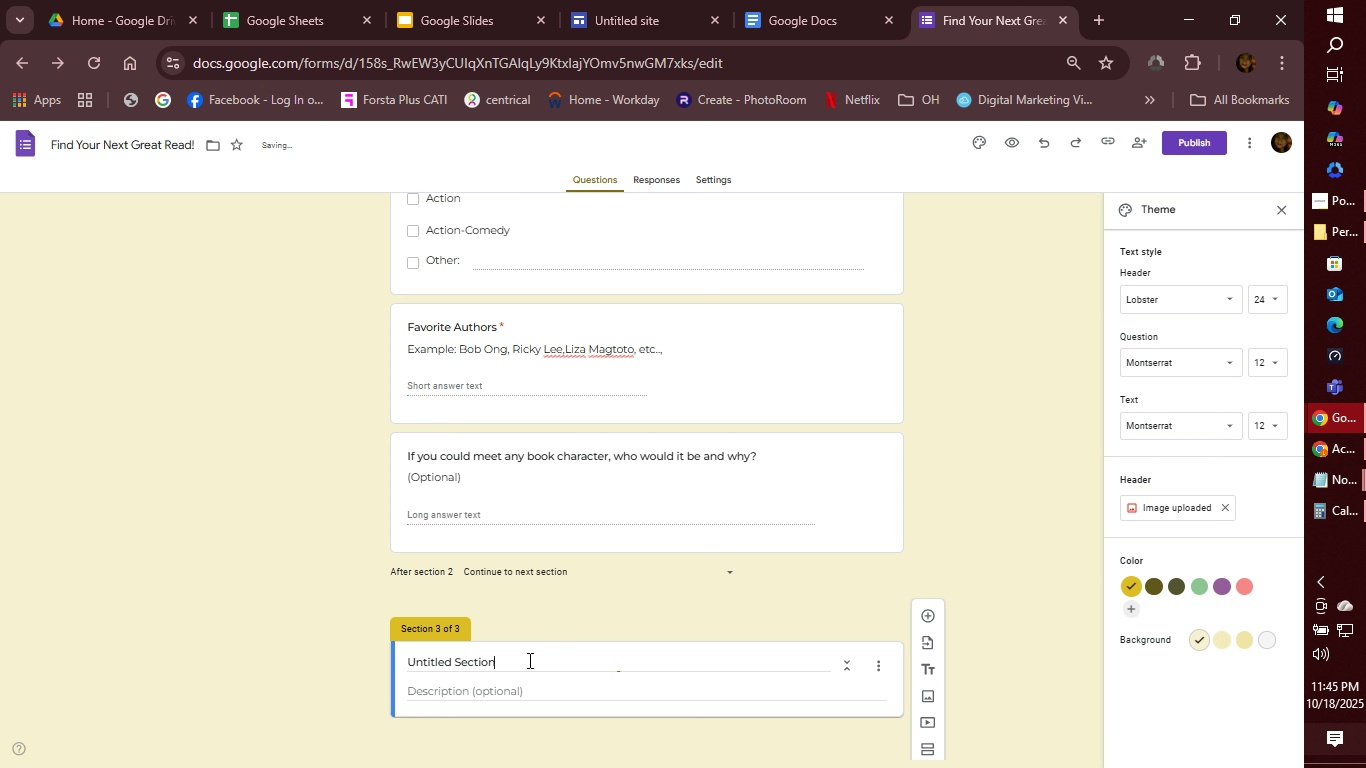 
left_click([528, 660])
 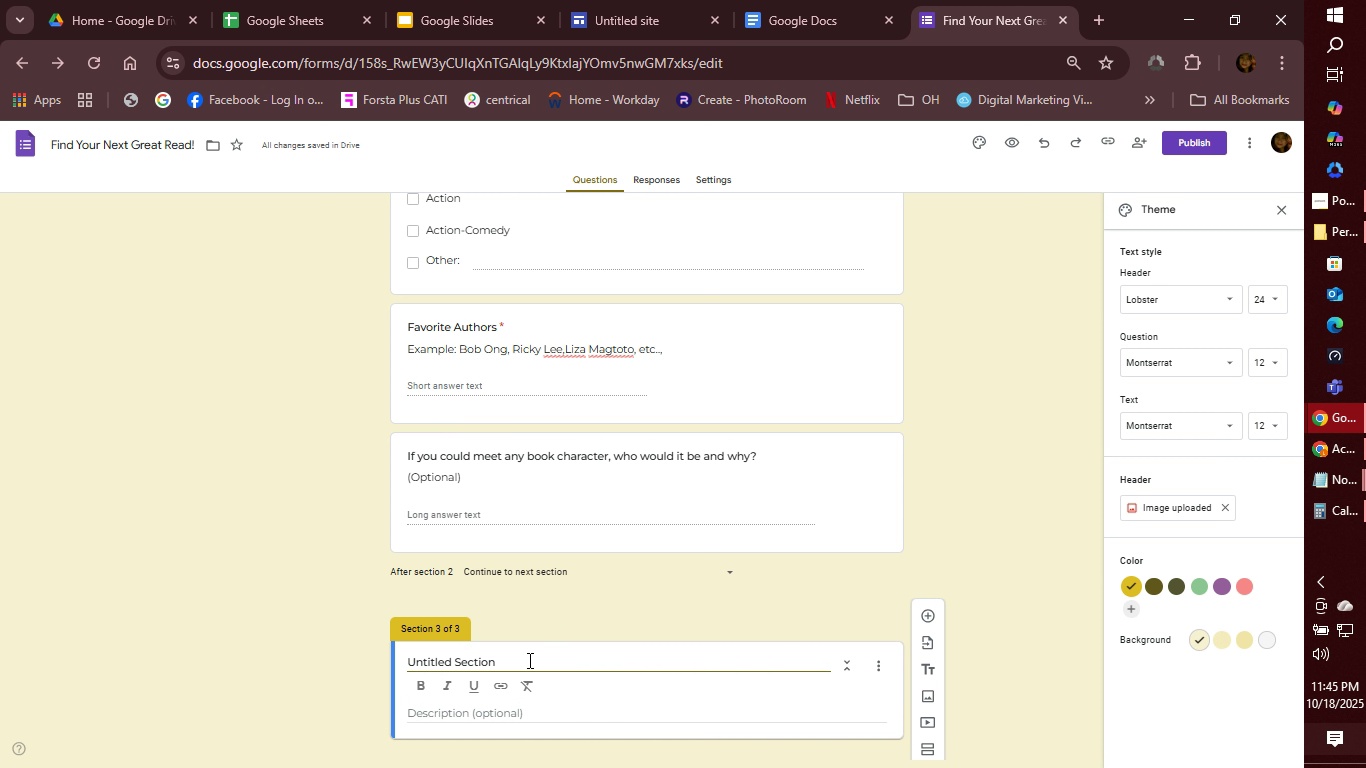 
left_click_drag(start_coordinate=[528, 660], to_coordinate=[385, 666])
 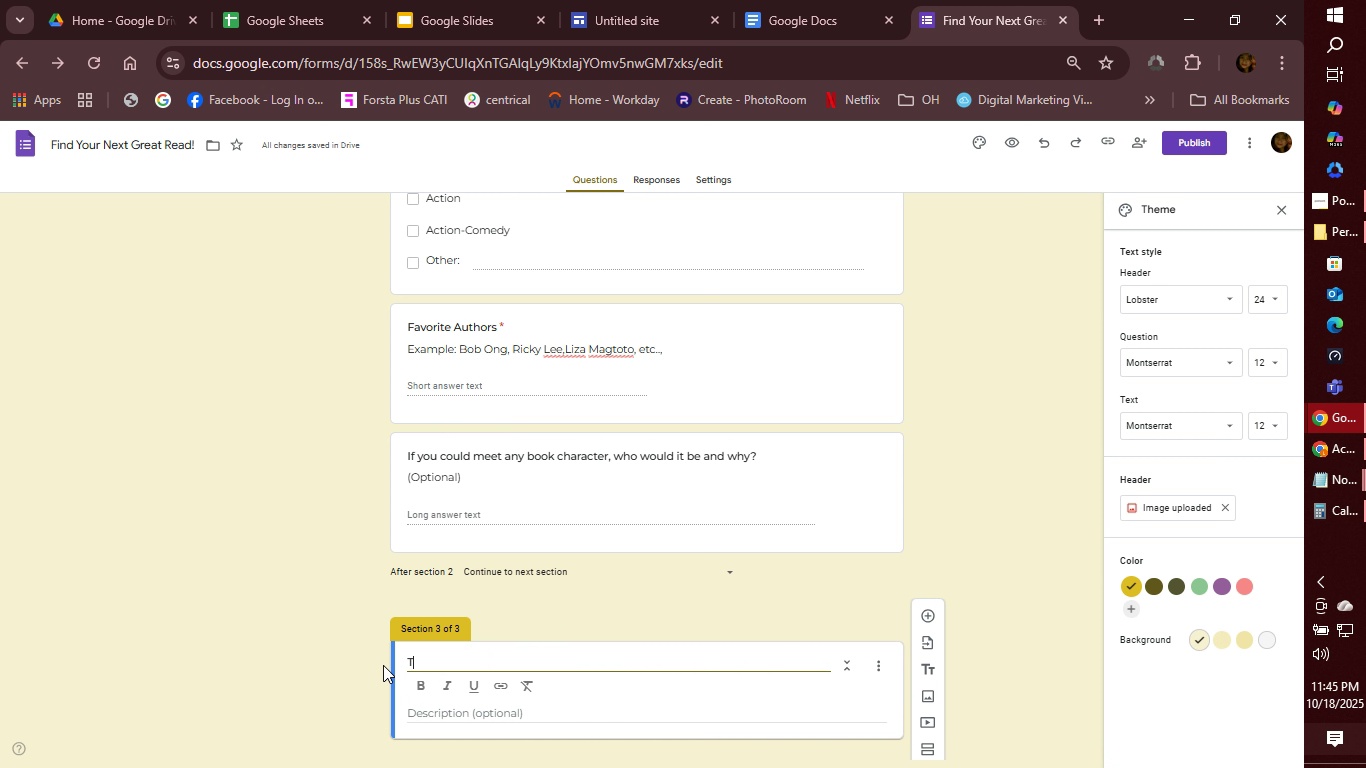 
wait(6.14)
 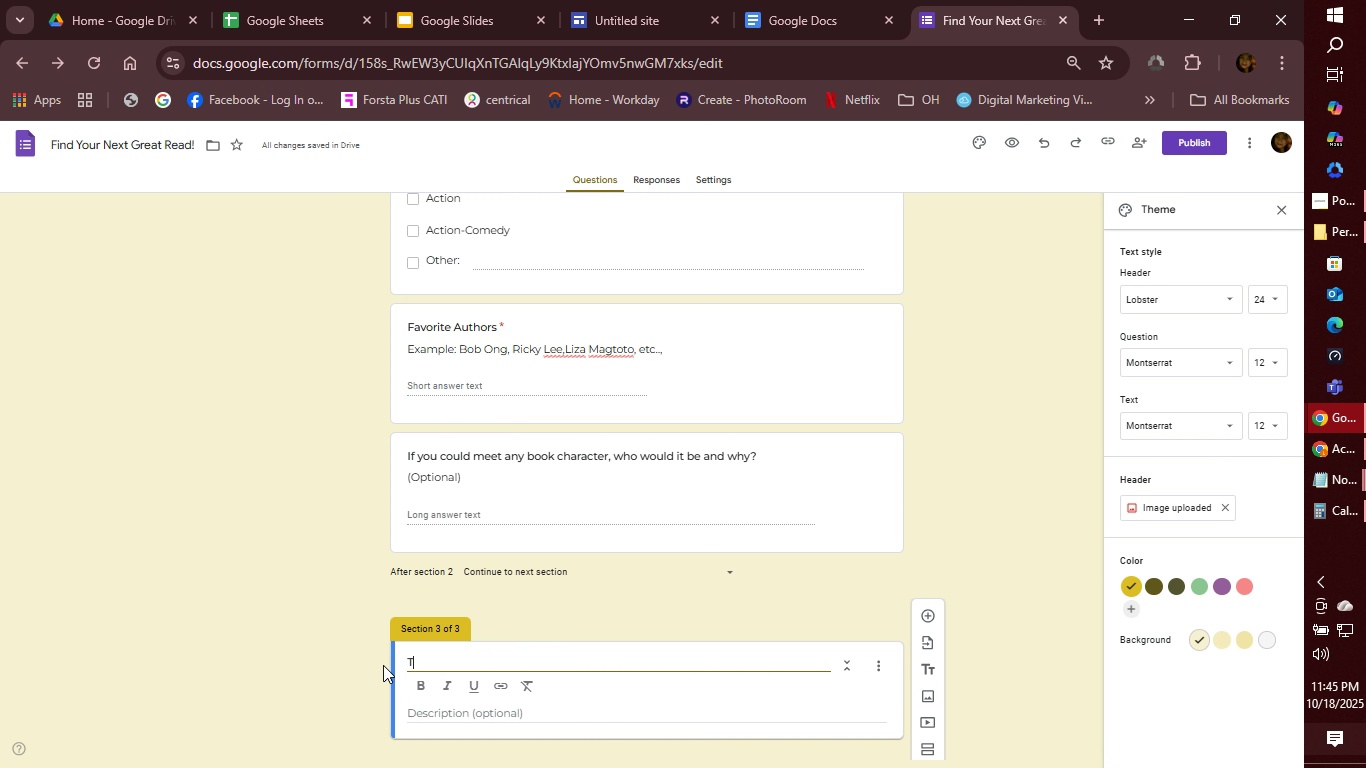 
type(Thank You Page)
 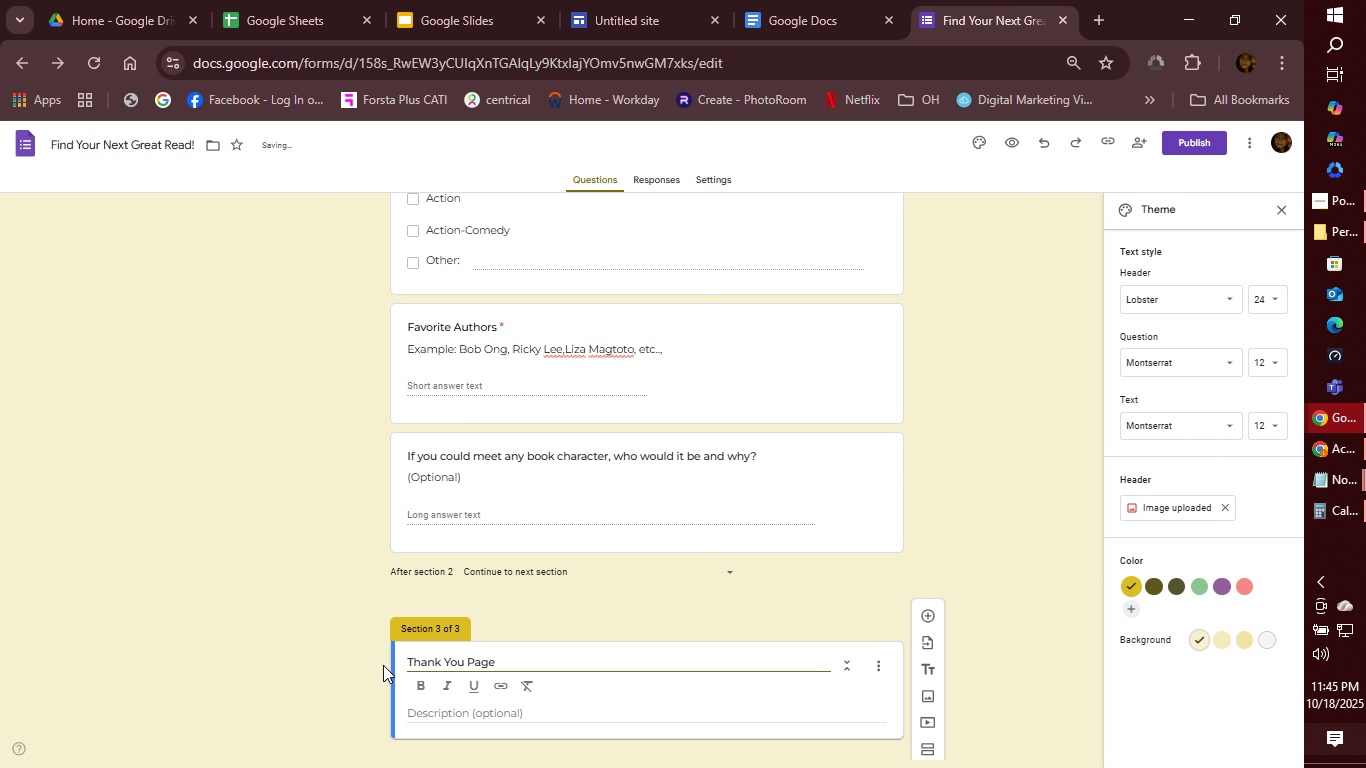 
wait(45.49)
 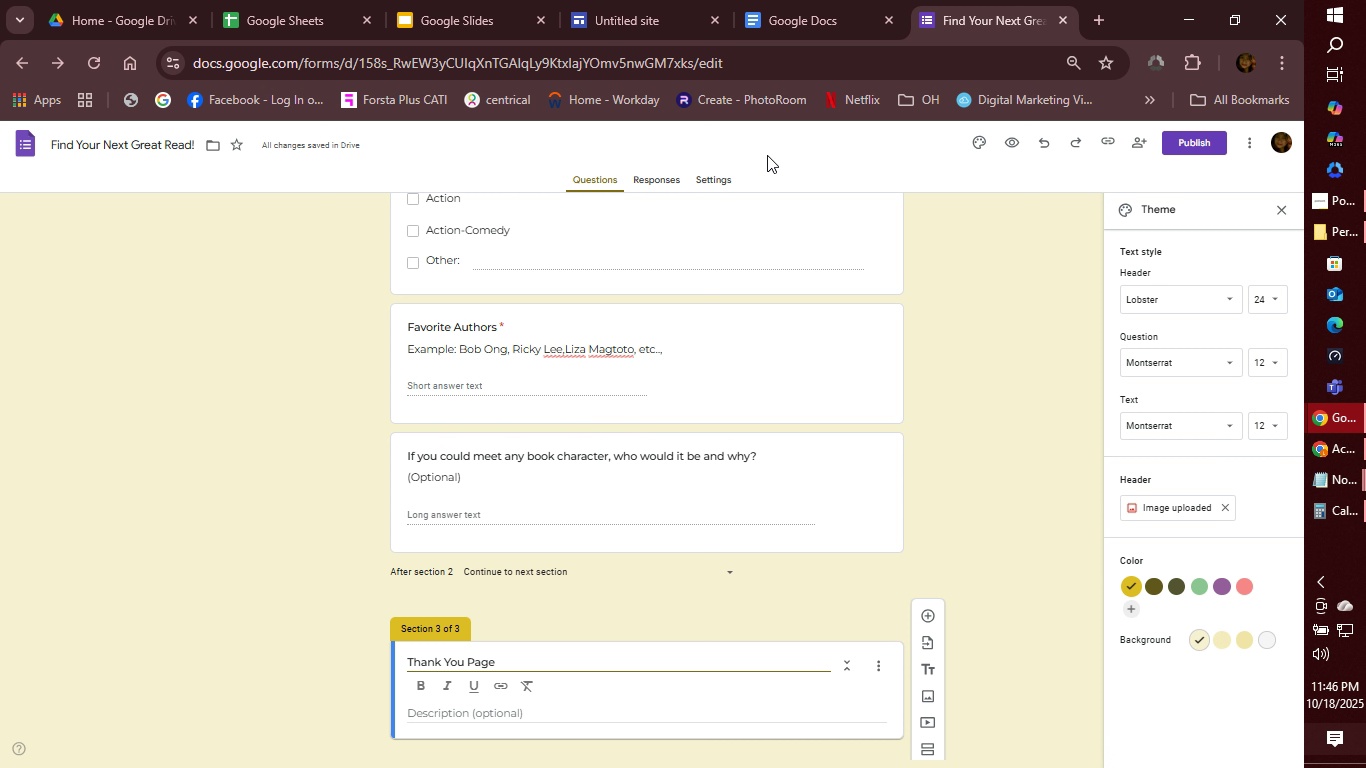 
left_click([726, 172])
 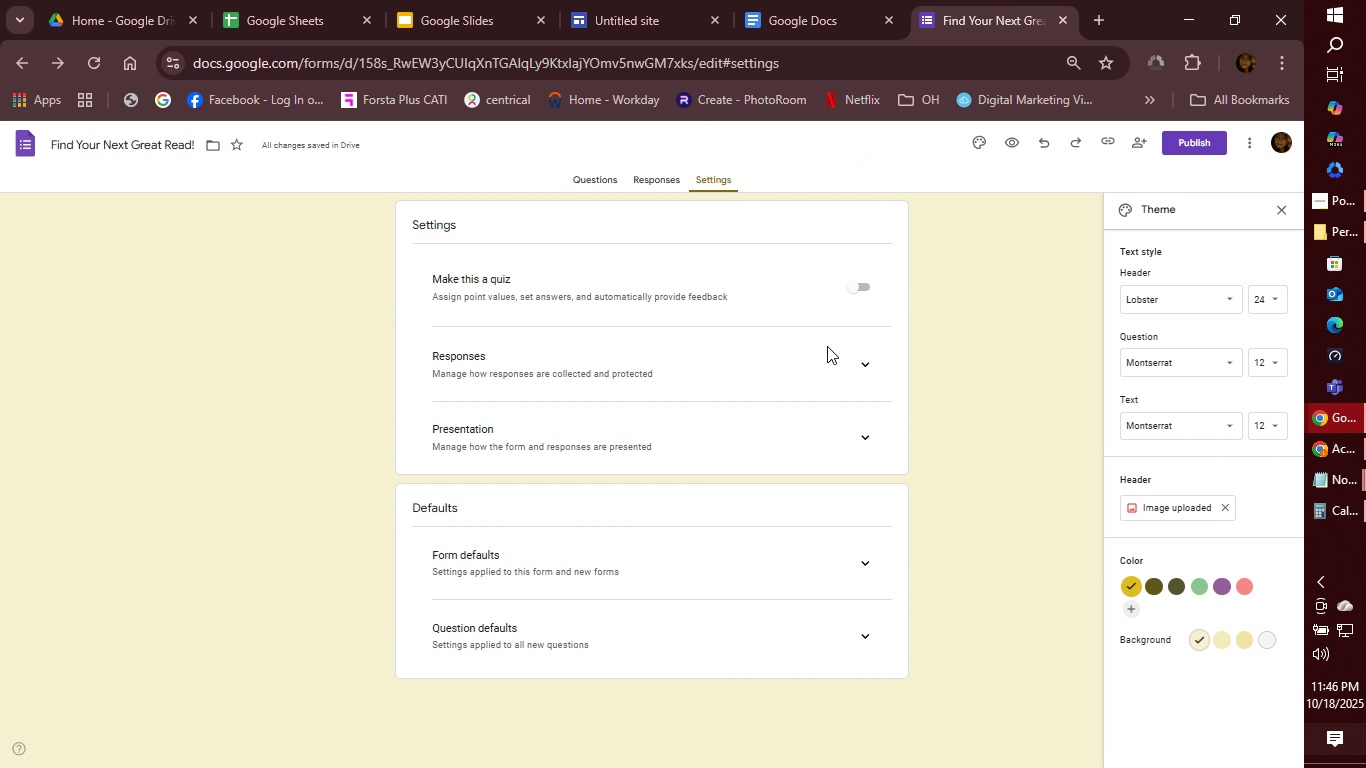 
mouse_move([857, 318])
 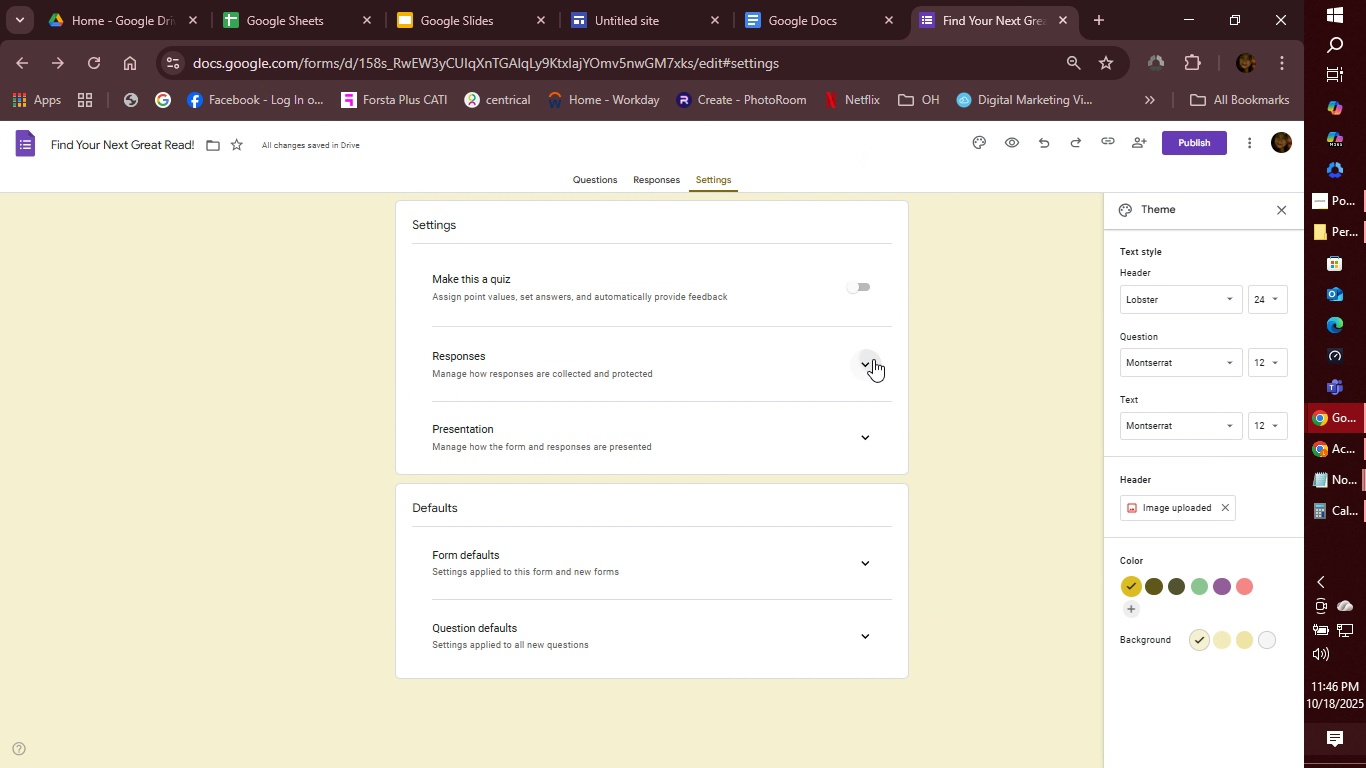 
left_click([873, 359])
 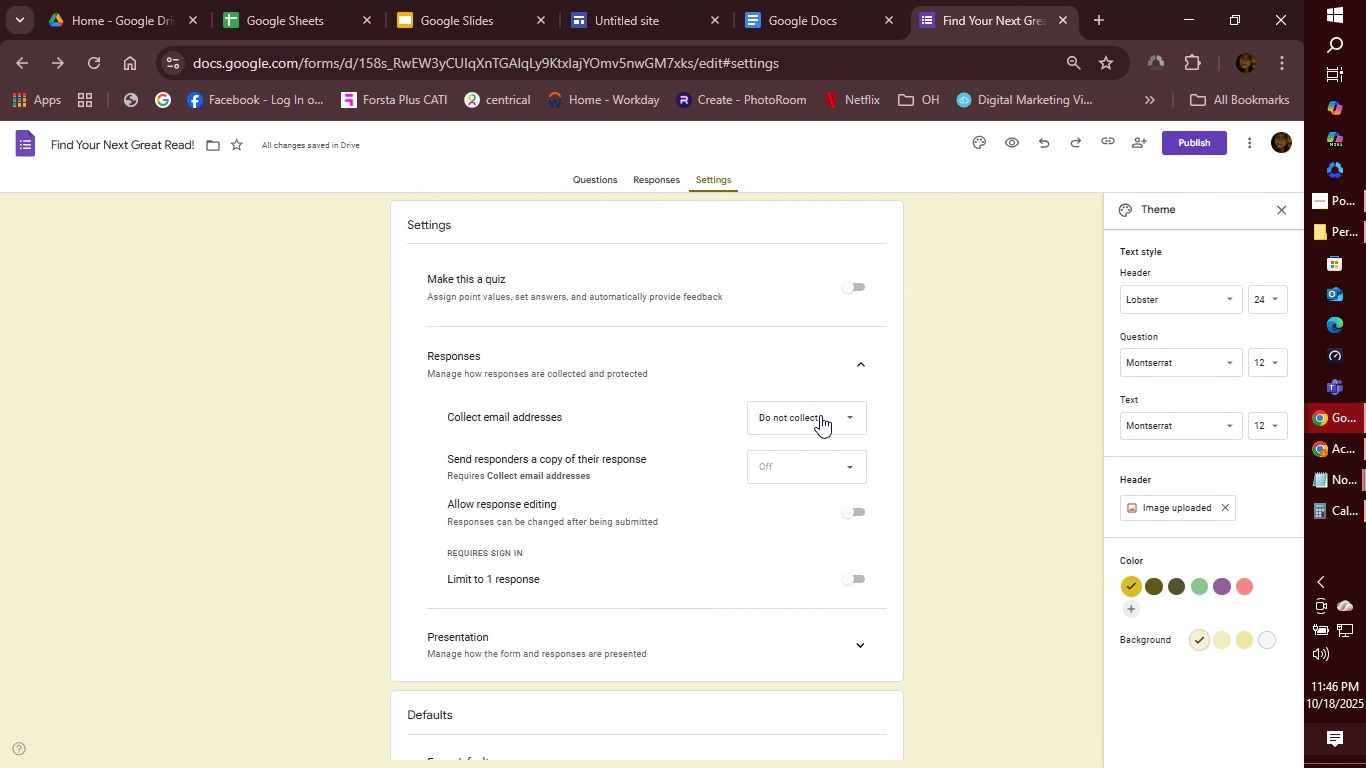 
left_click([820, 415])
 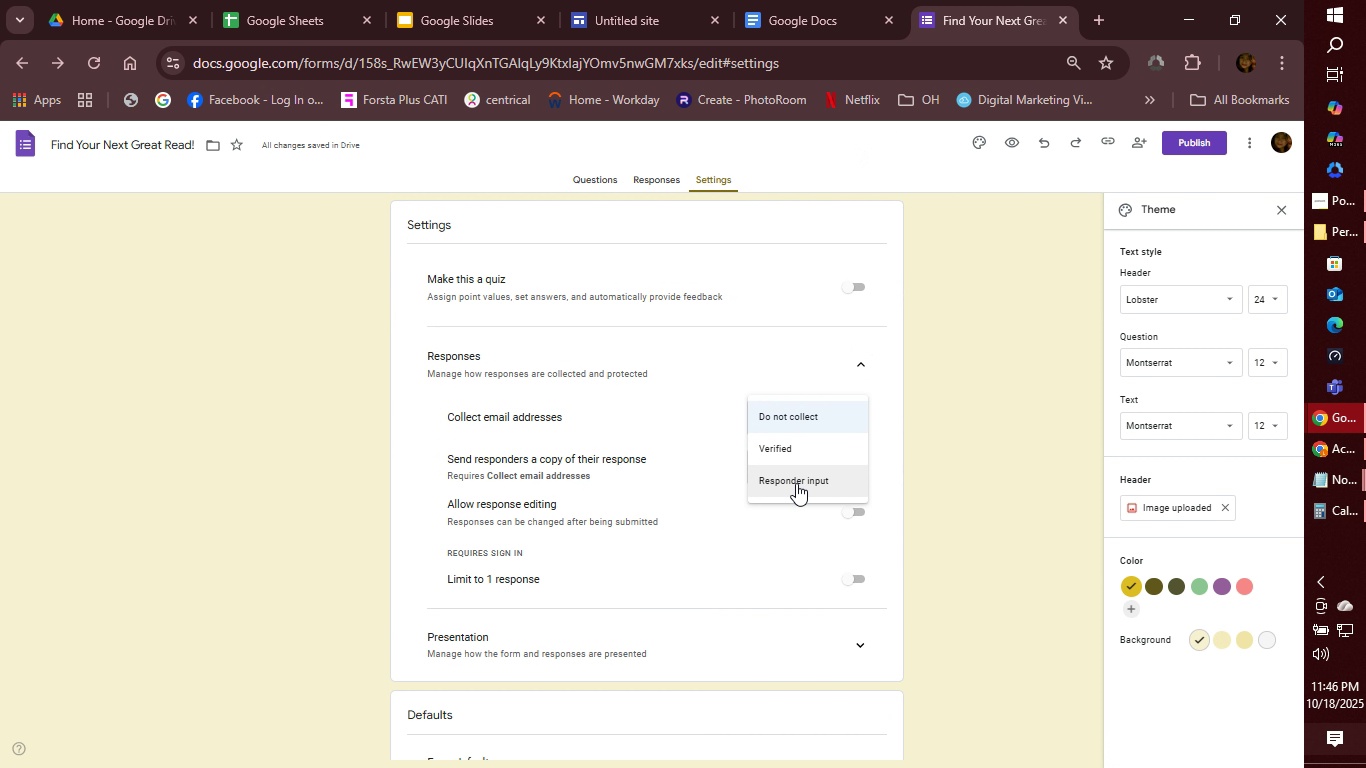 
left_click([796, 483])
 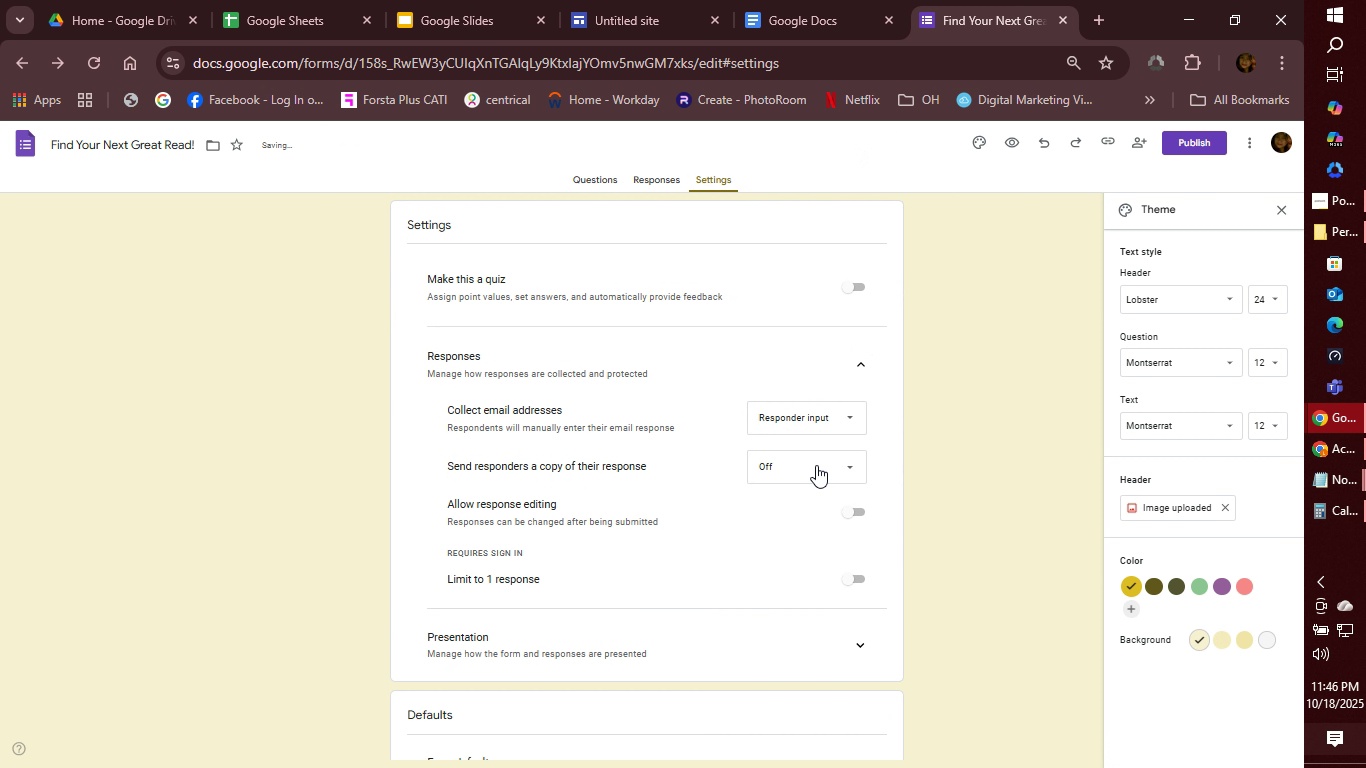 
left_click([816, 465])
 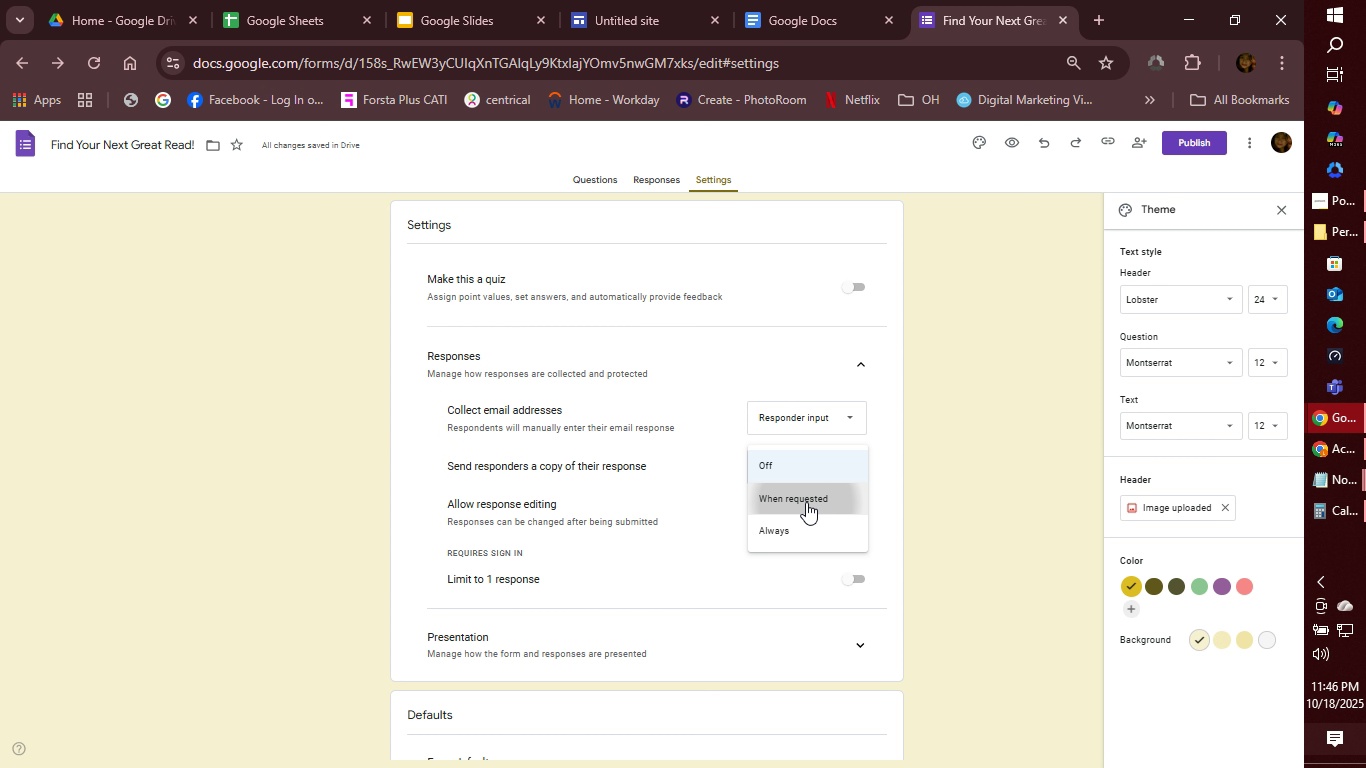 
left_click([806, 502])
 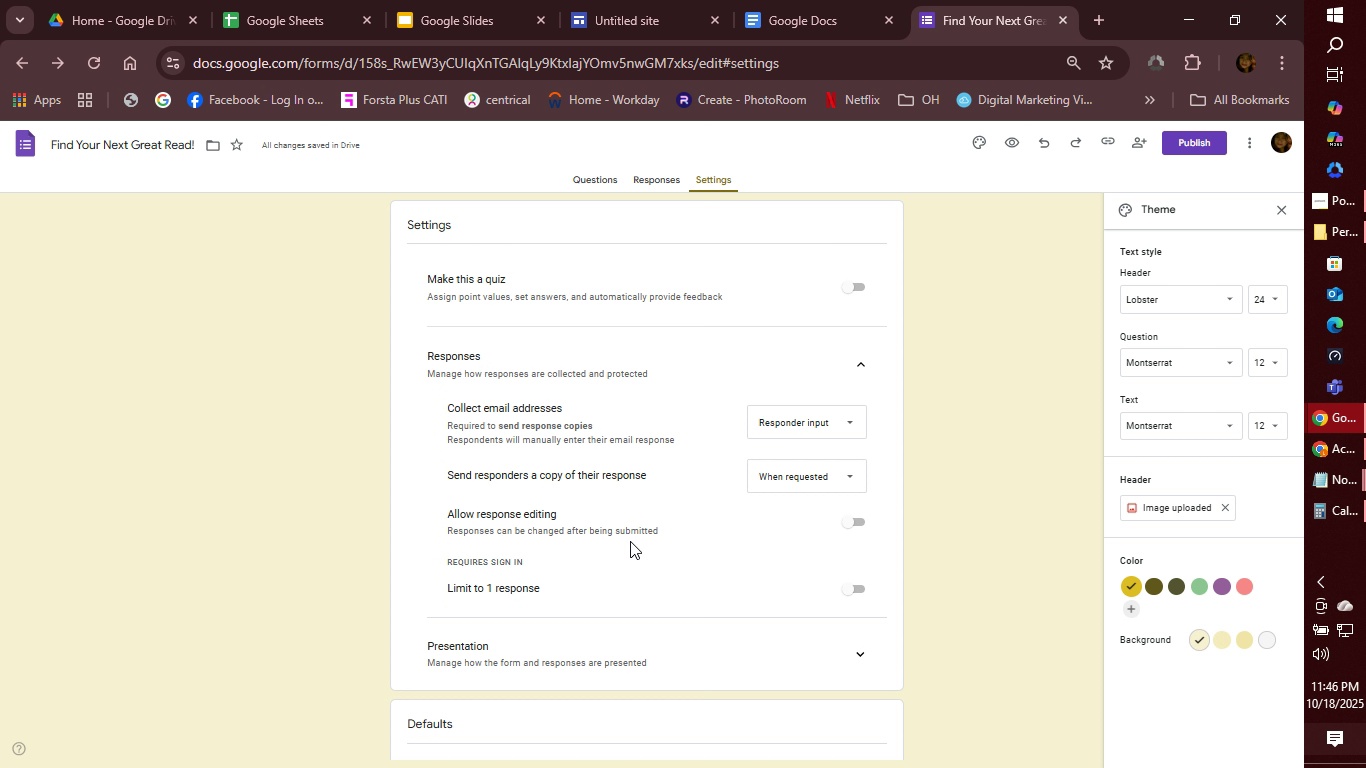 
wait(14.26)
 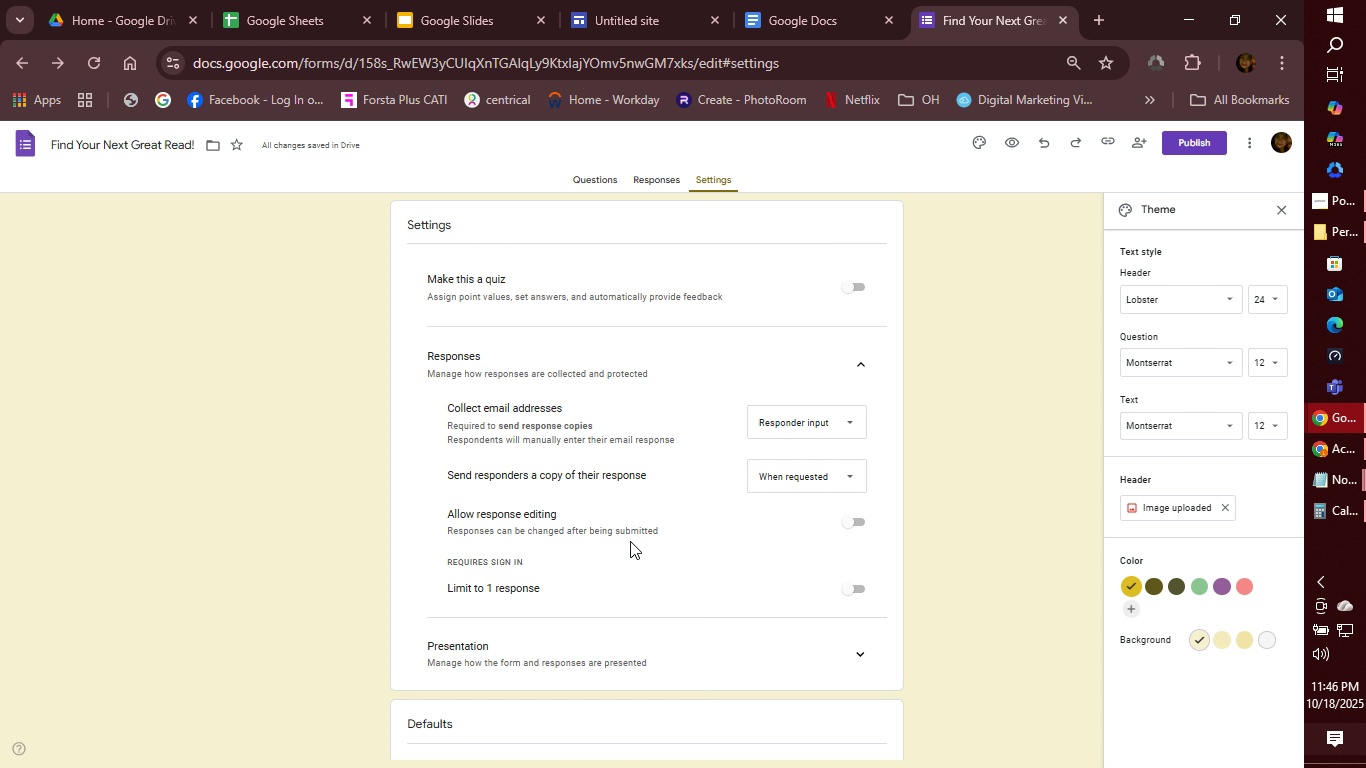 
mouse_move([823, 544])
 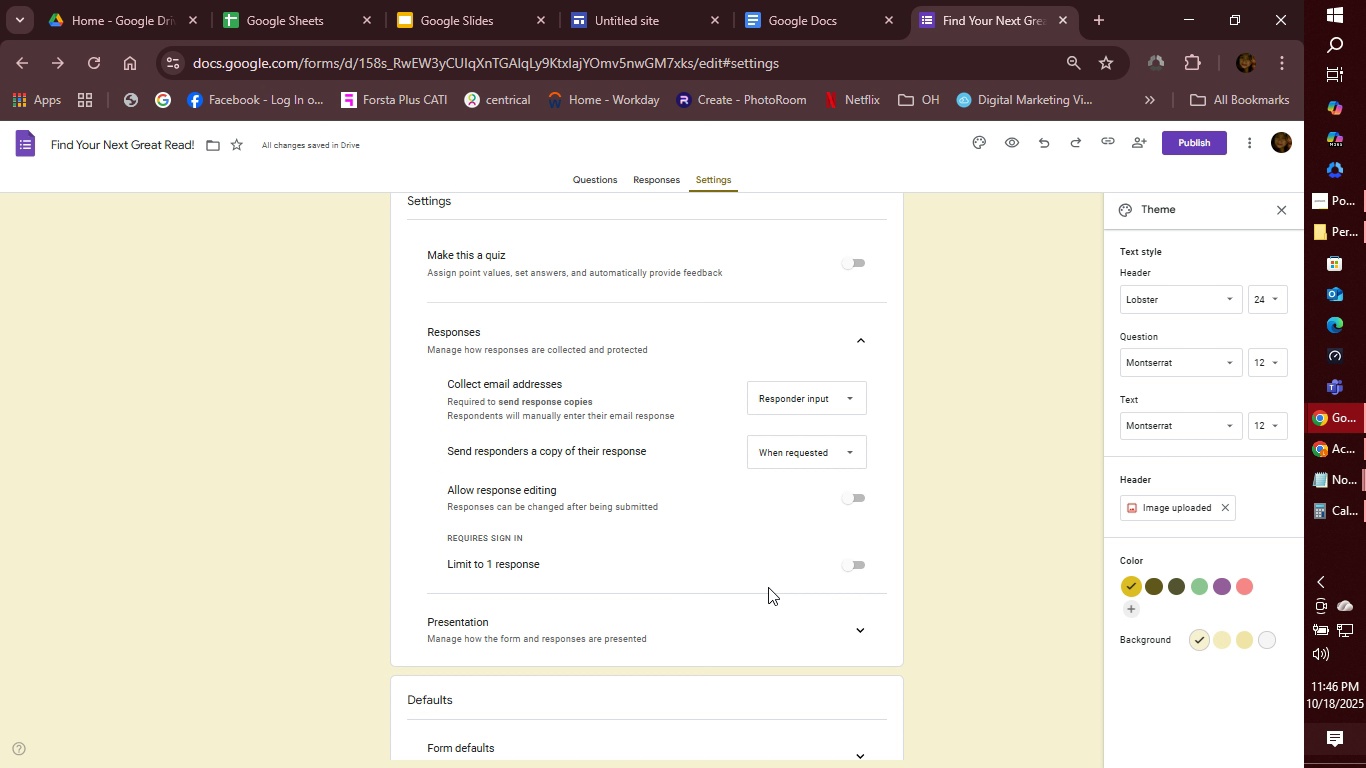 
scroll: coordinate [768, 587], scroll_direction: down, amount: 1.0
 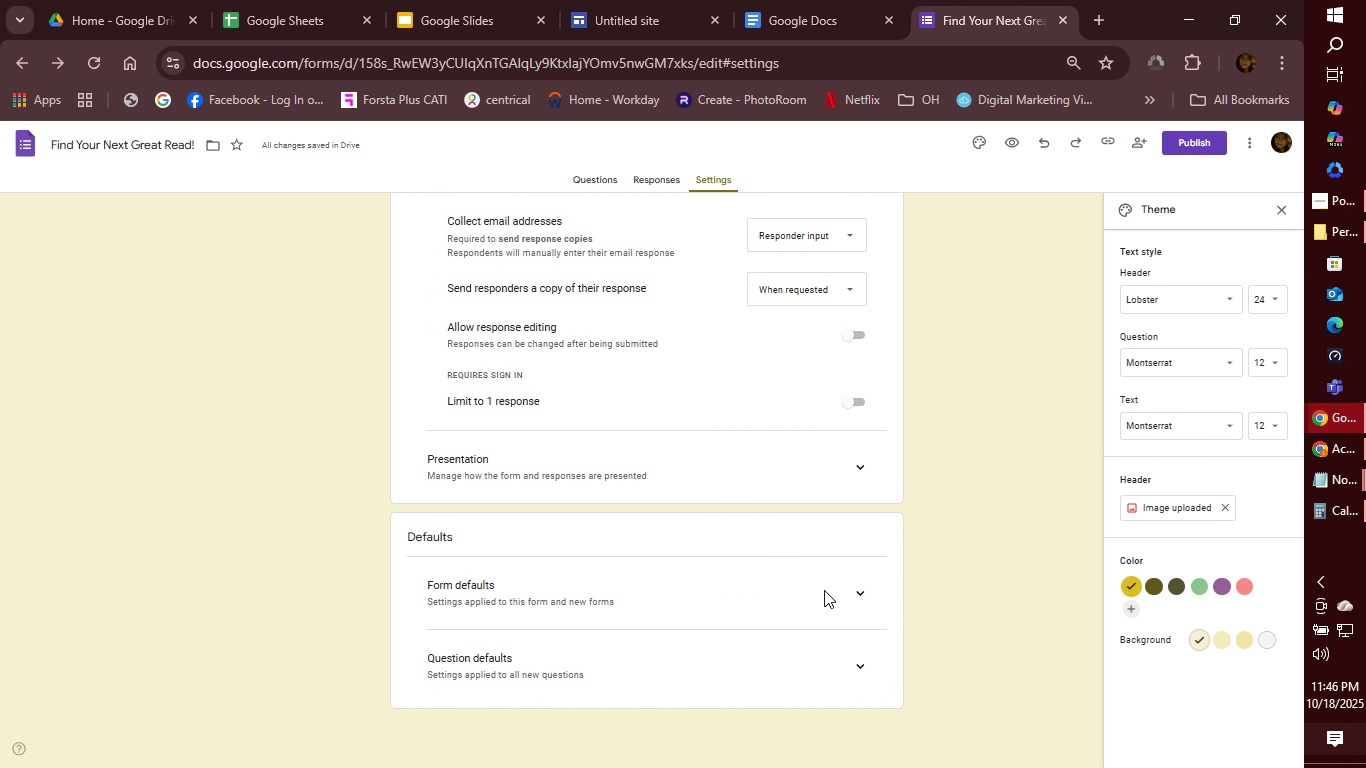 
mouse_move([888, 584])
 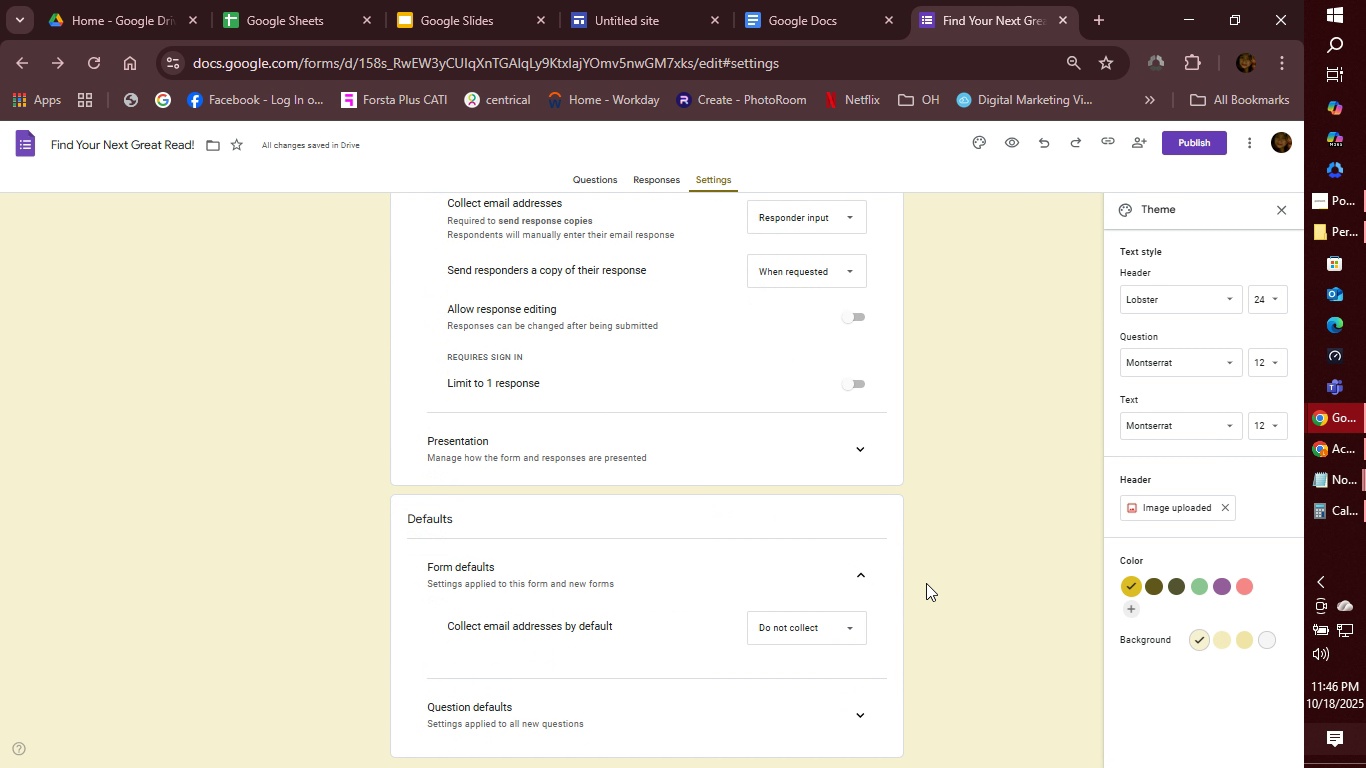 
scroll: coordinate [926, 583], scroll_direction: down, amount: 2.0
 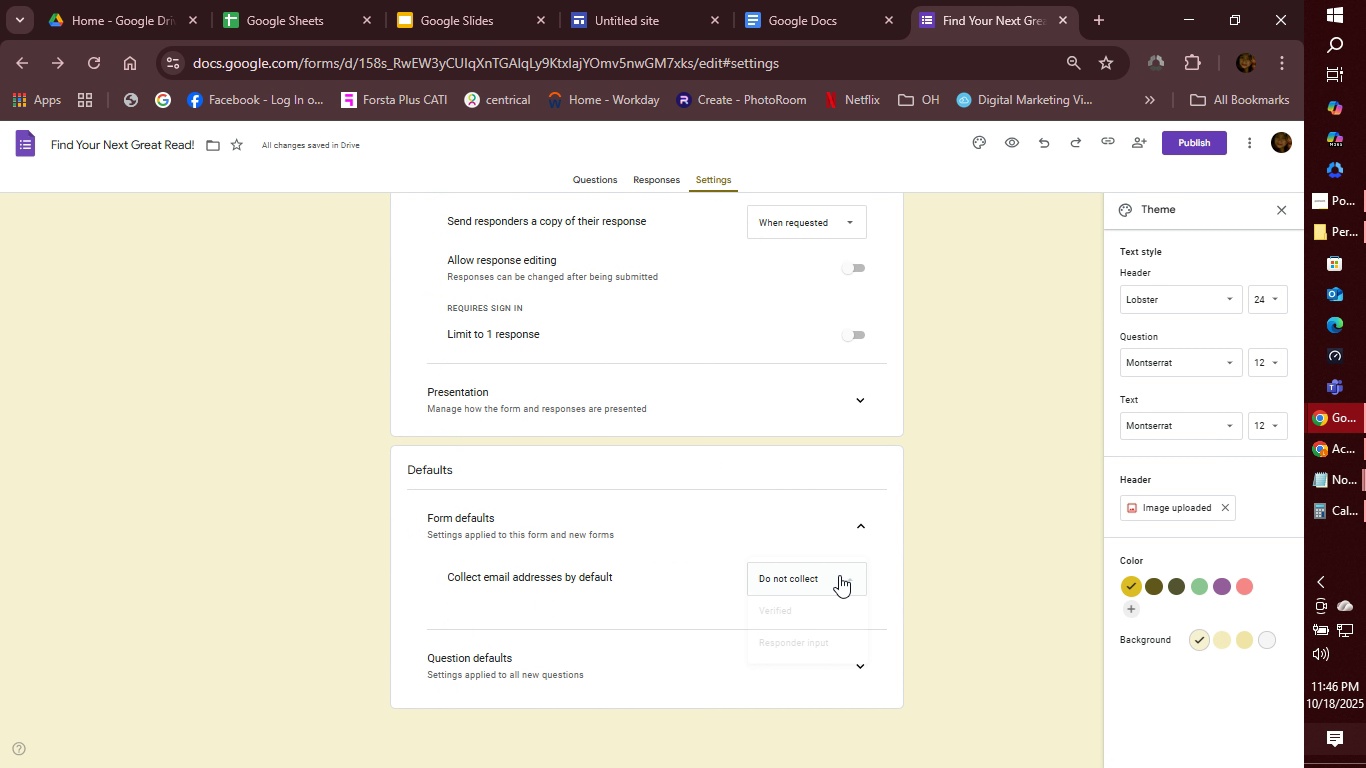 
left_click([839, 575])
 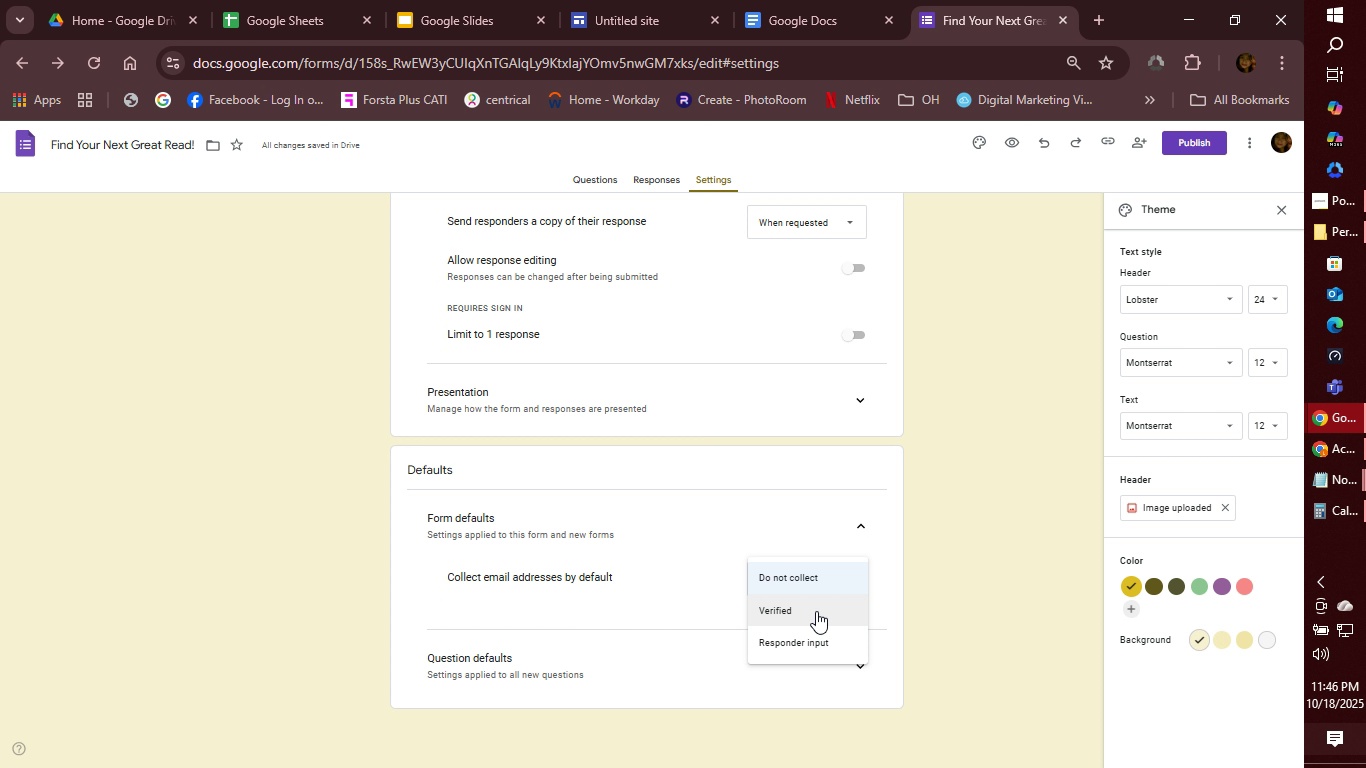 
left_click([815, 648])
 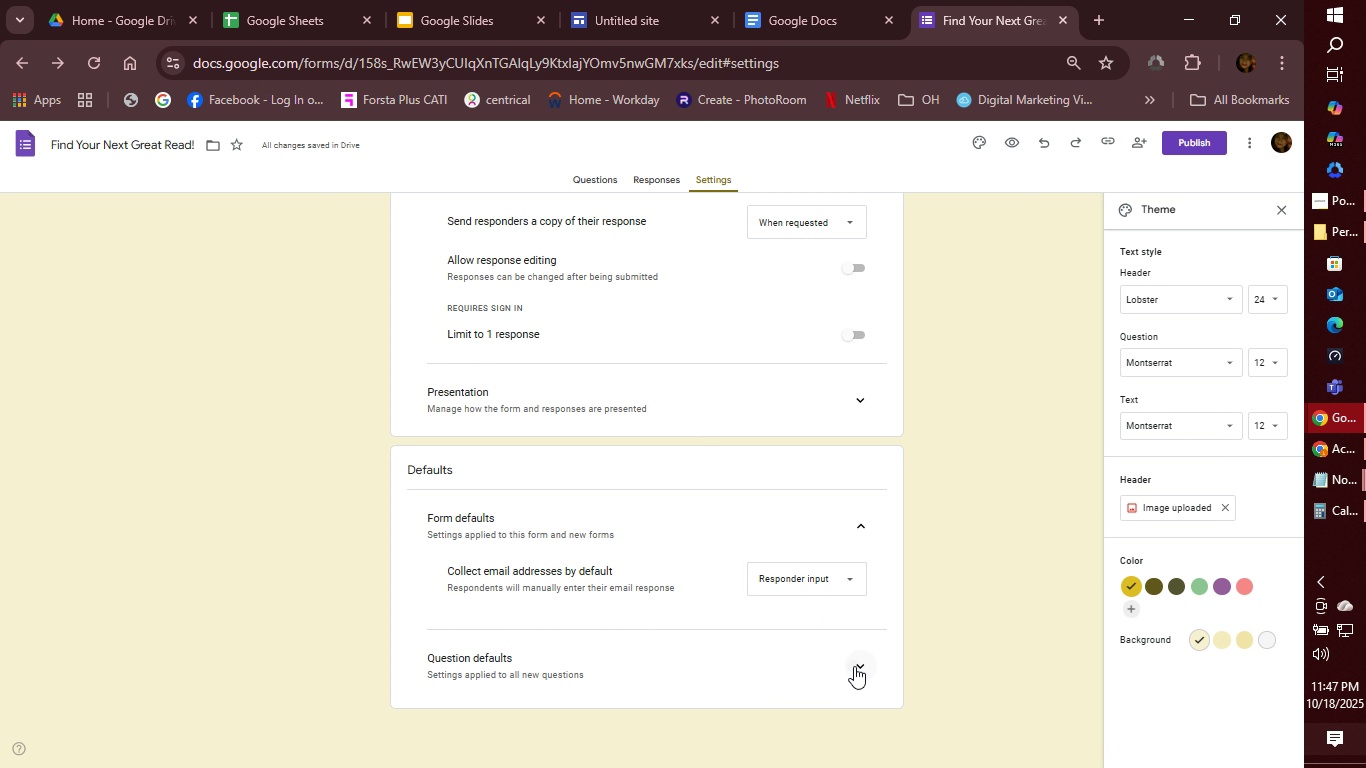 
left_click([854, 666])
 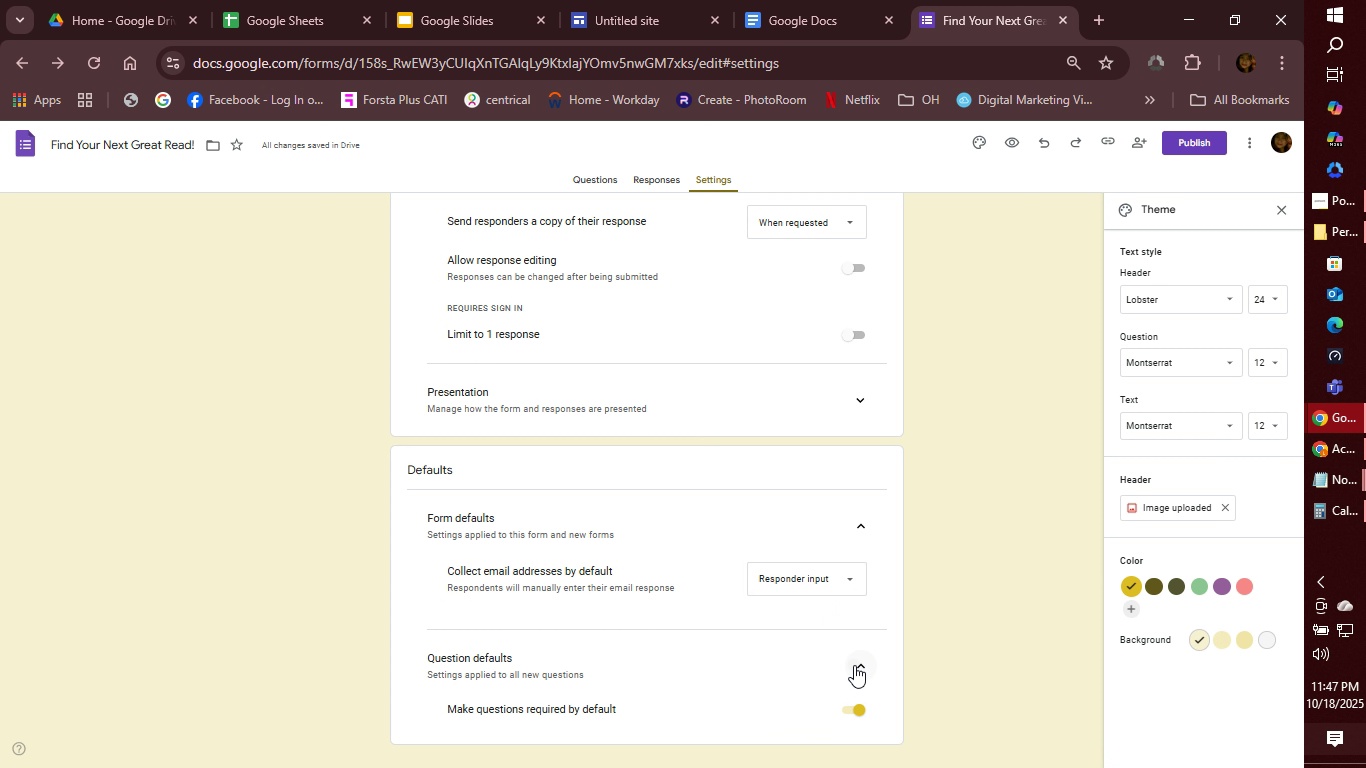 
left_click([854, 665])
 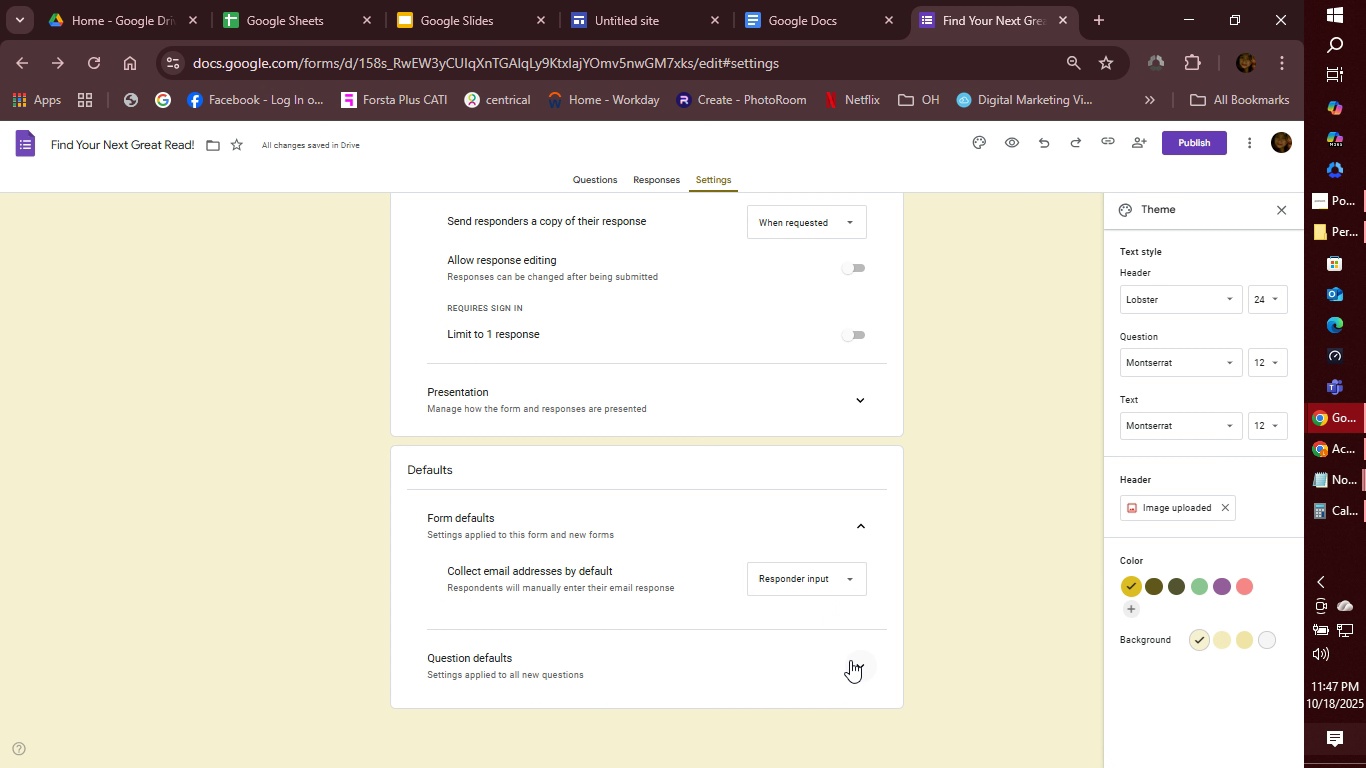 
scroll: coordinate [855, 581], scroll_direction: up, amount: 7.0
 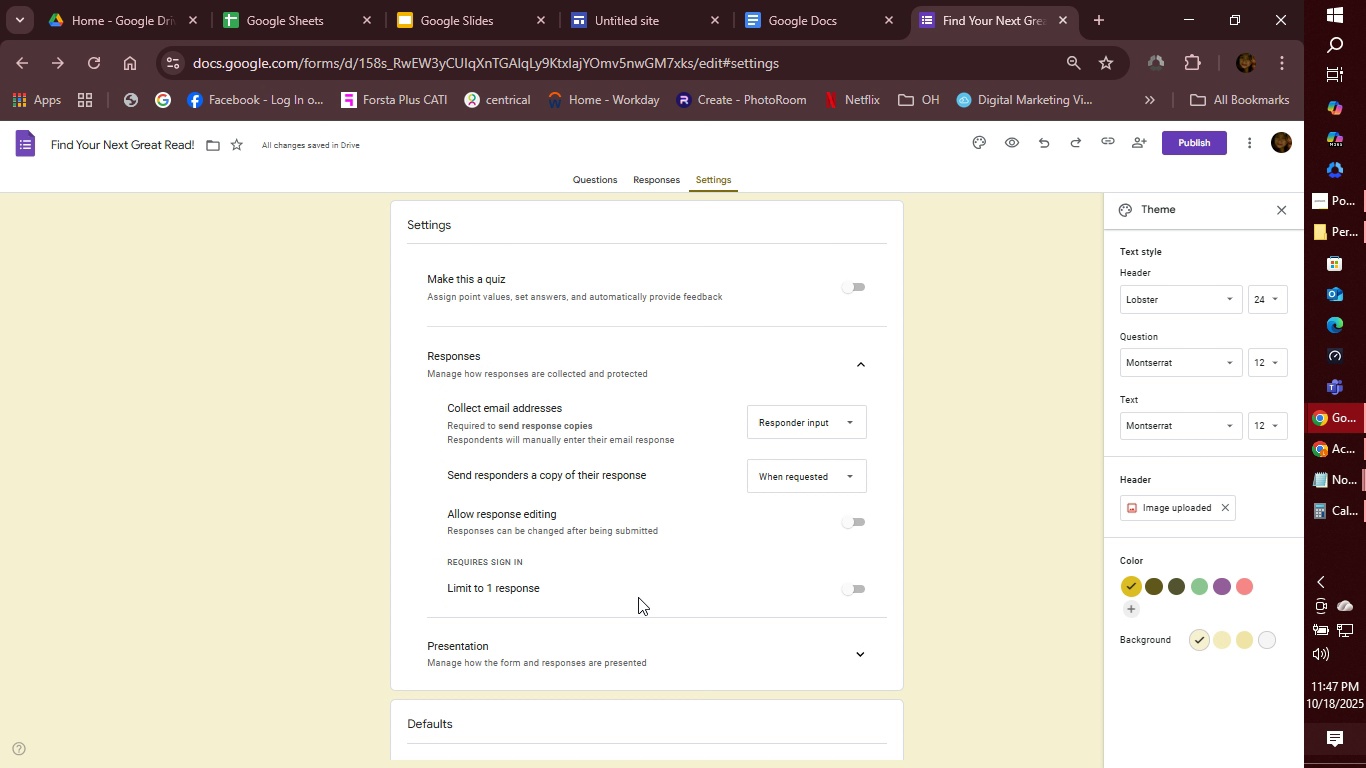 
scroll: coordinate [641, 604], scroll_direction: down, amount: 2.0
 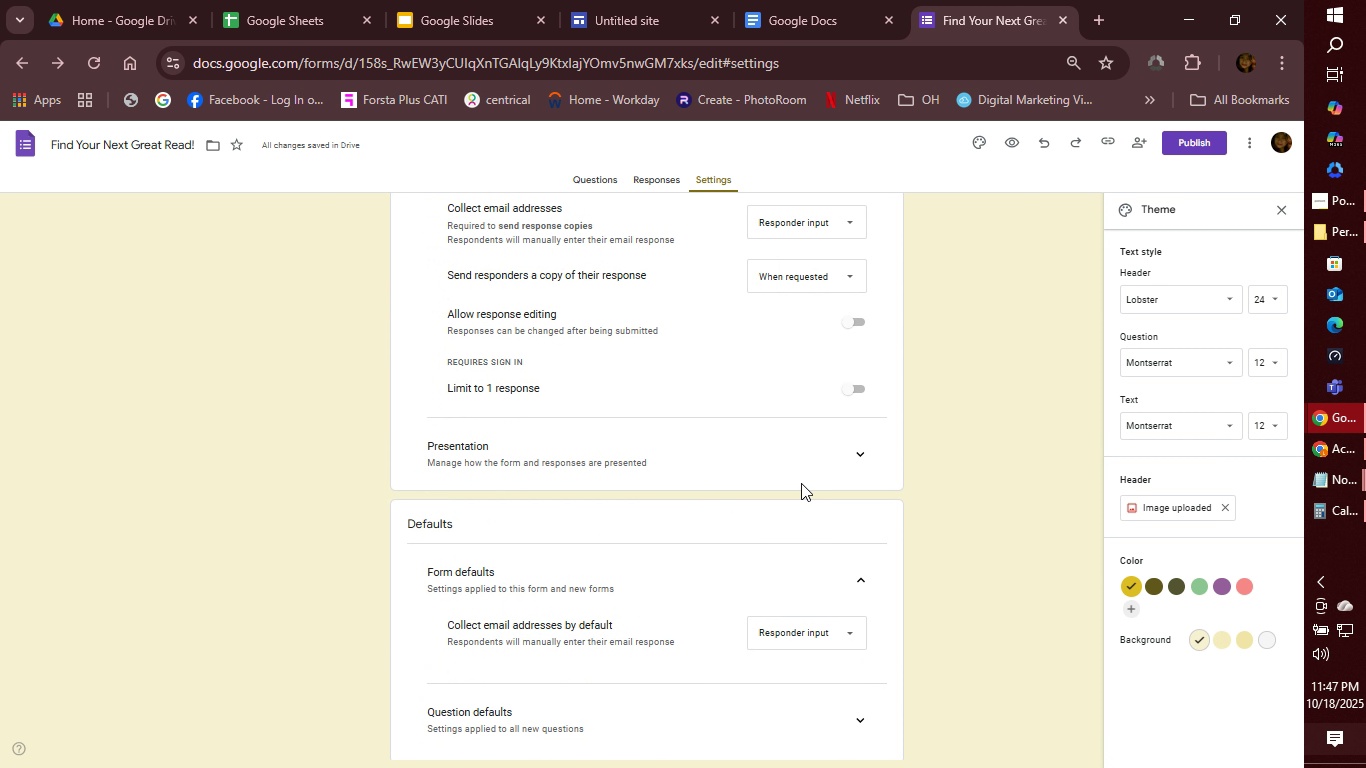 
left_click([836, 460])
 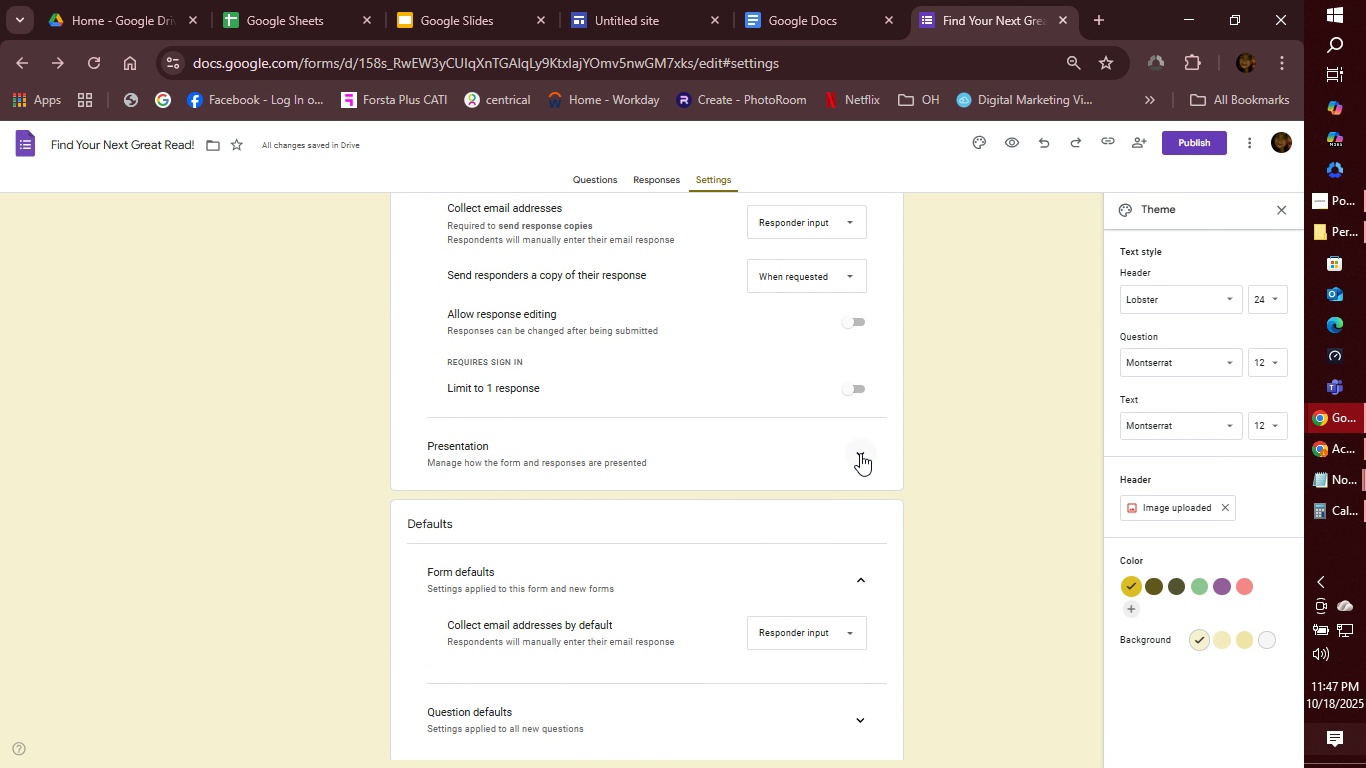 
left_click([860, 453])
 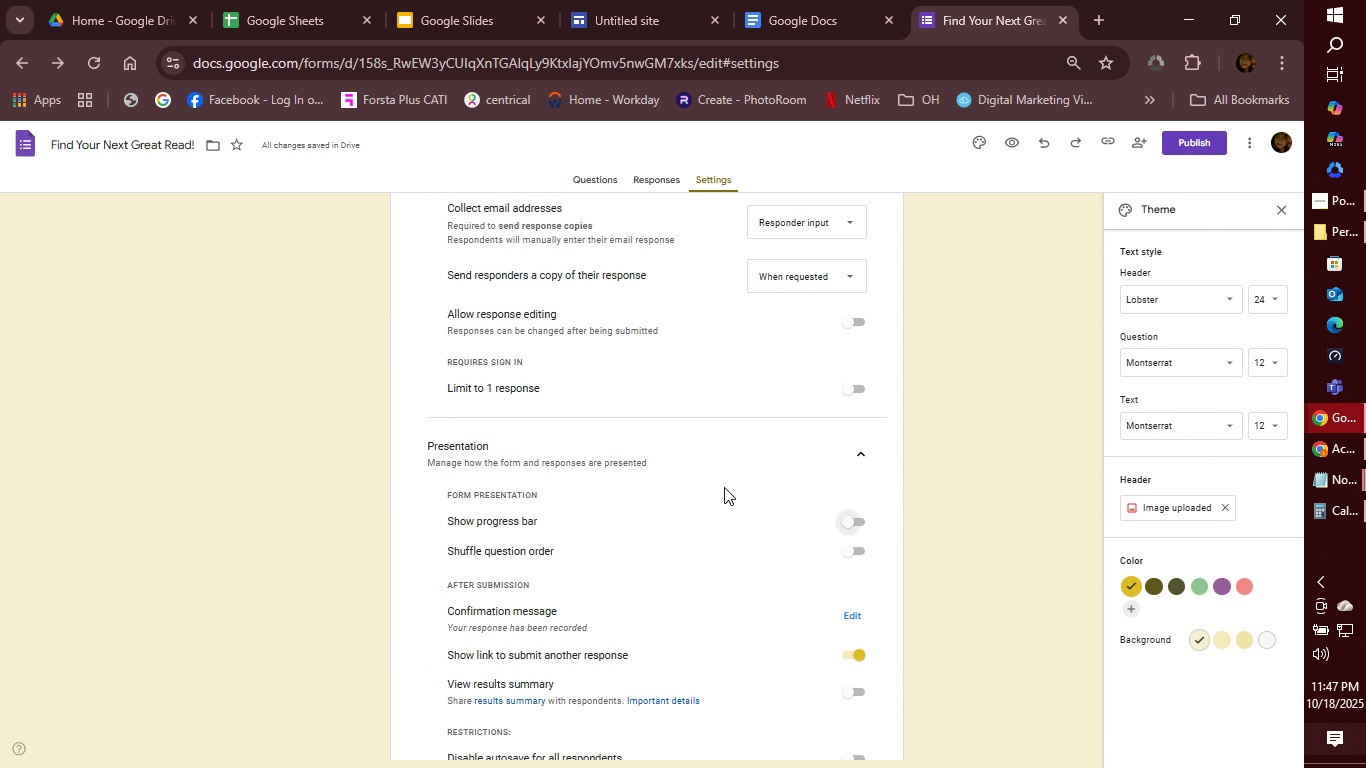 
scroll: coordinate [720, 508], scroll_direction: down, amount: 1.0
 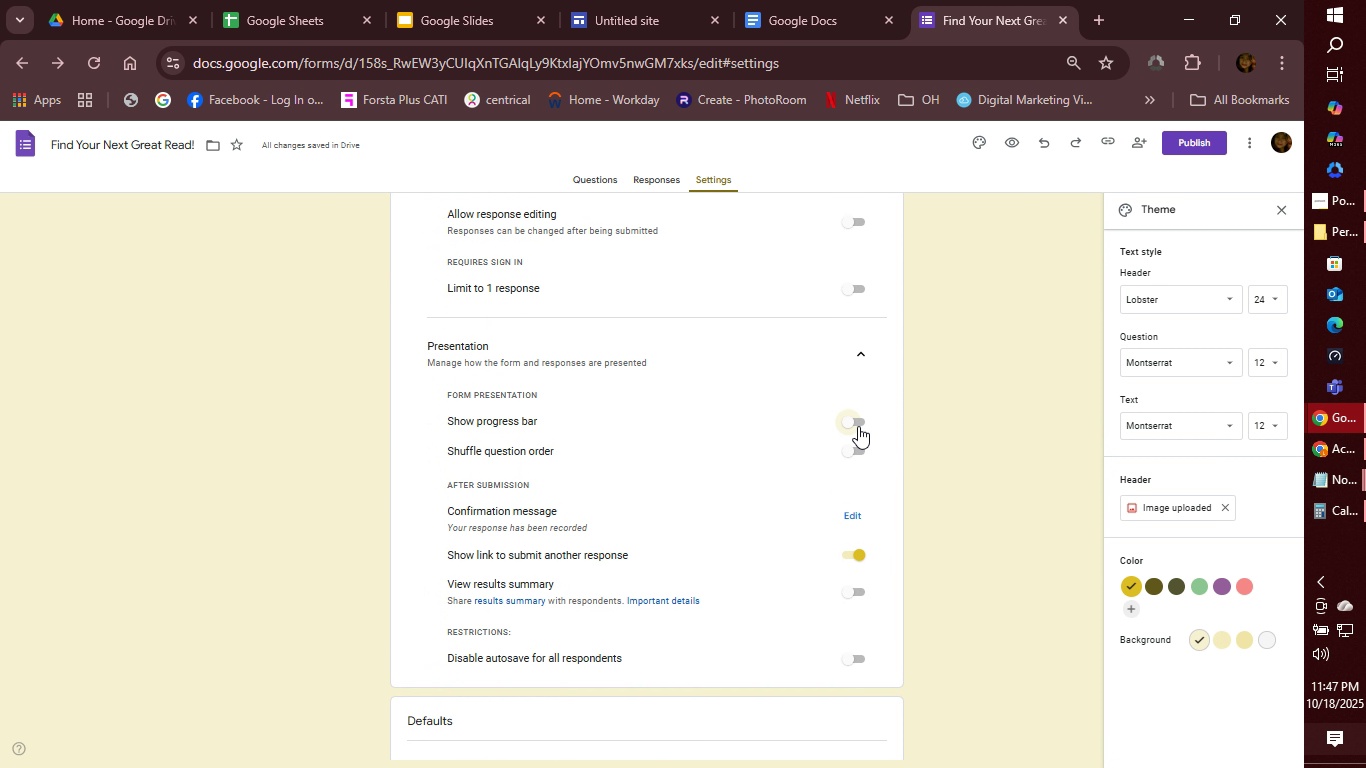 
left_click([858, 426])
 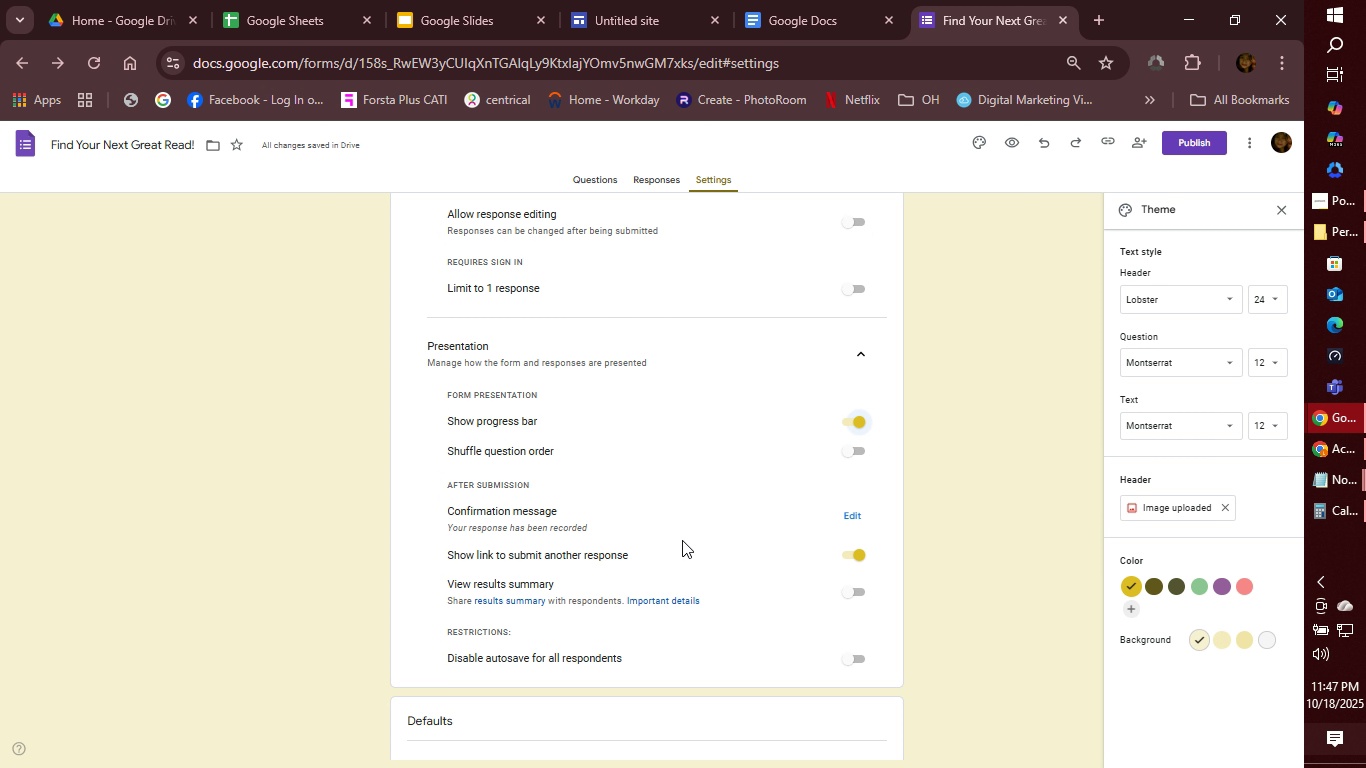 
wait(8.94)
 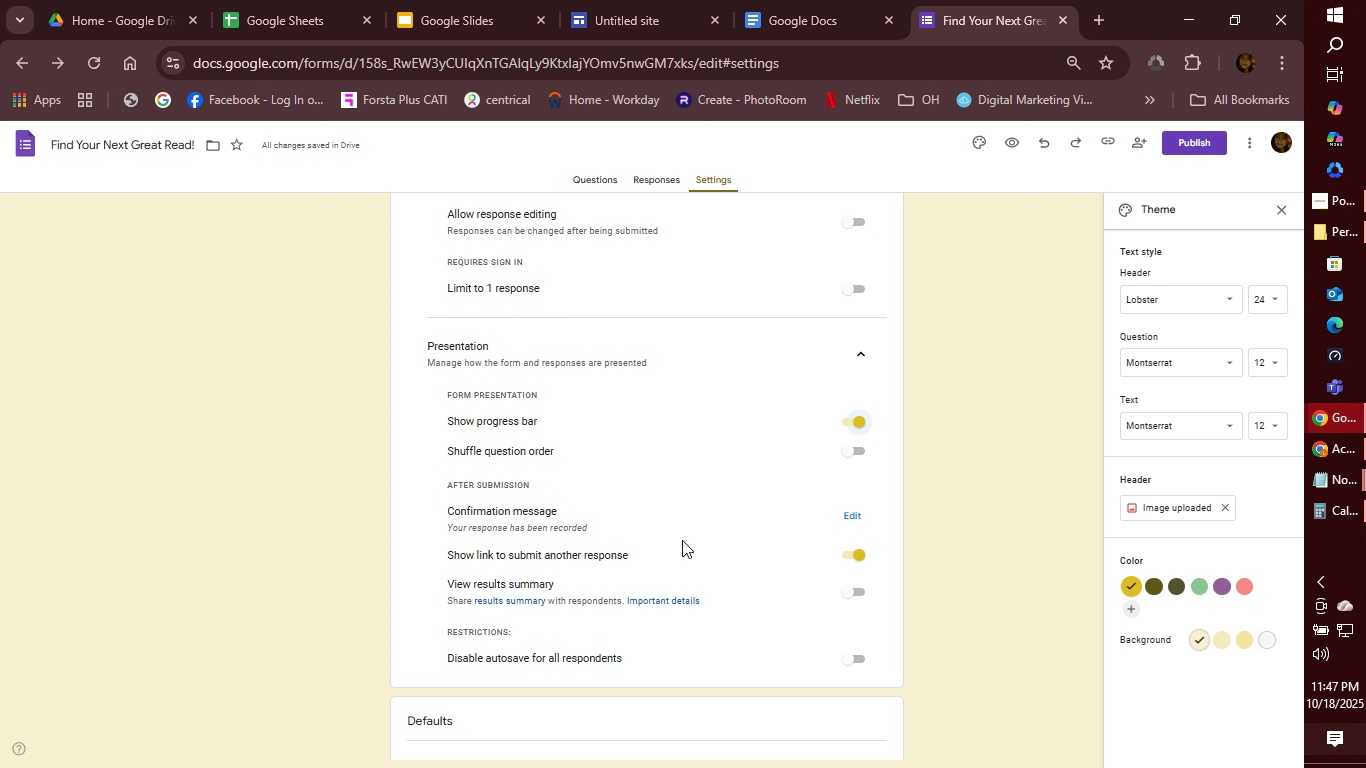 
left_click([860, 596])
 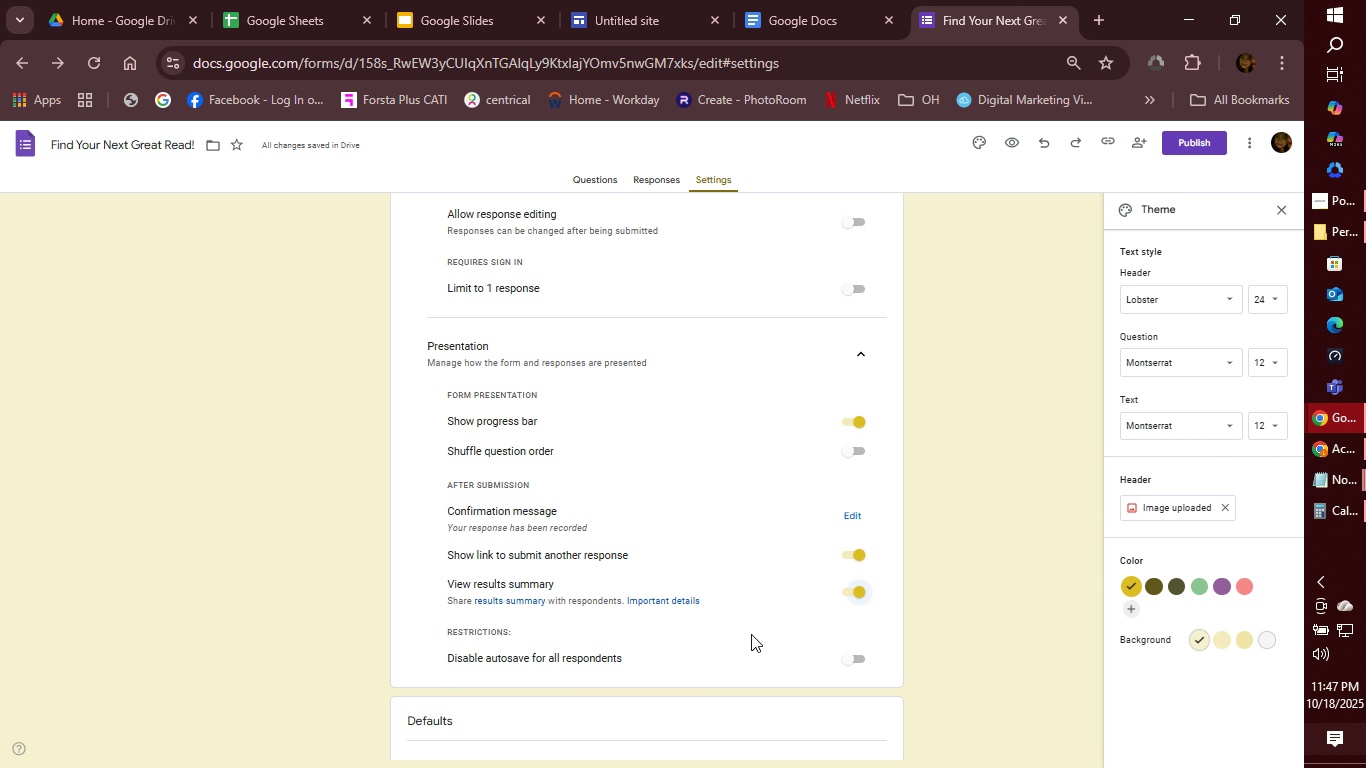 
scroll: coordinate [740, 644], scroll_direction: down, amount: 3.0
 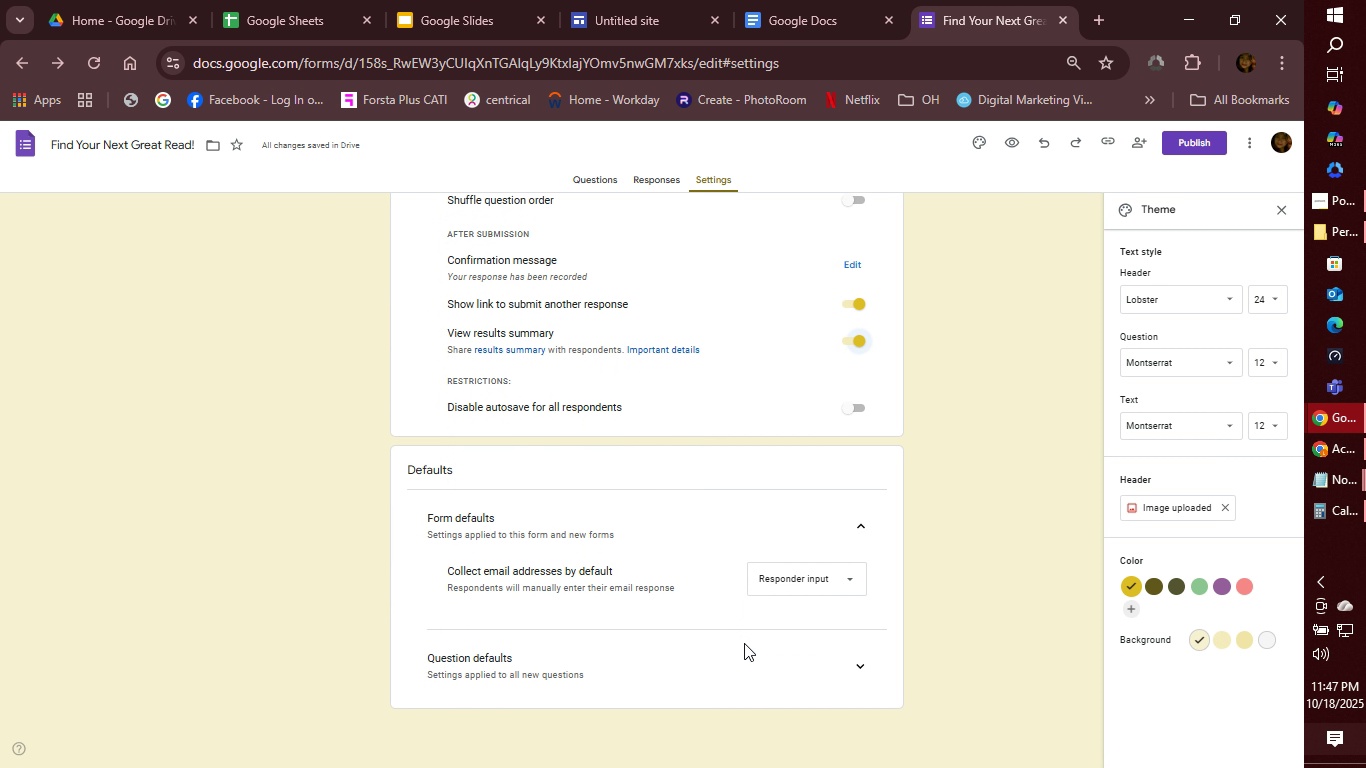 
wait(7.79)
 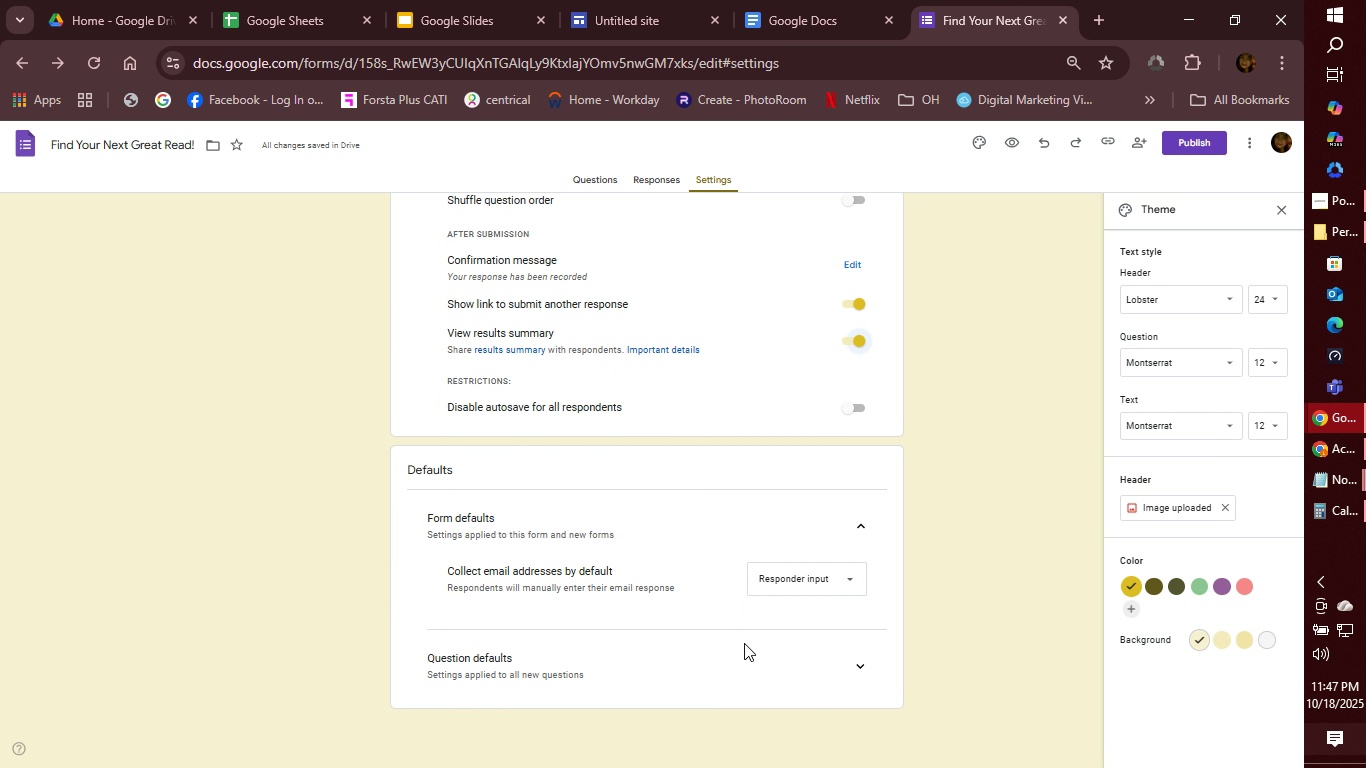 
left_click([823, 587])
 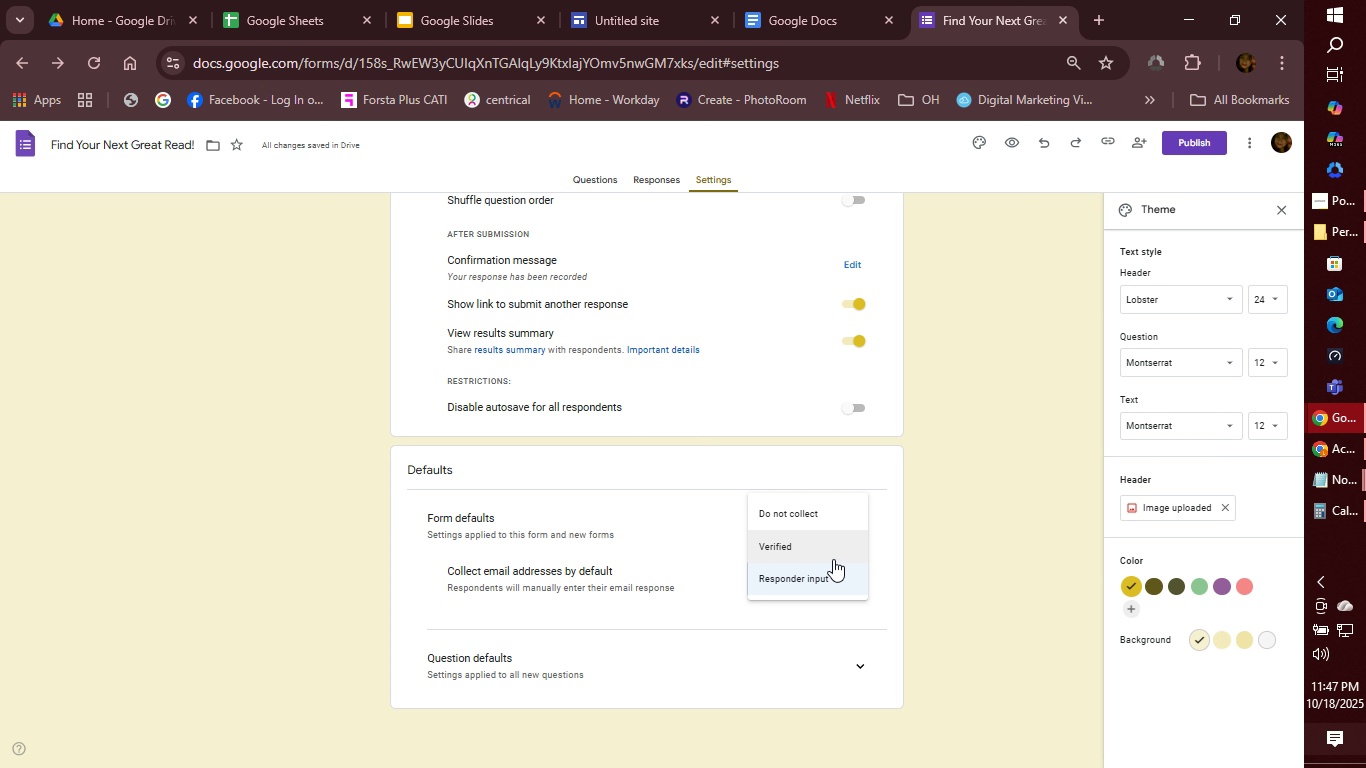 
wait(5.29)
 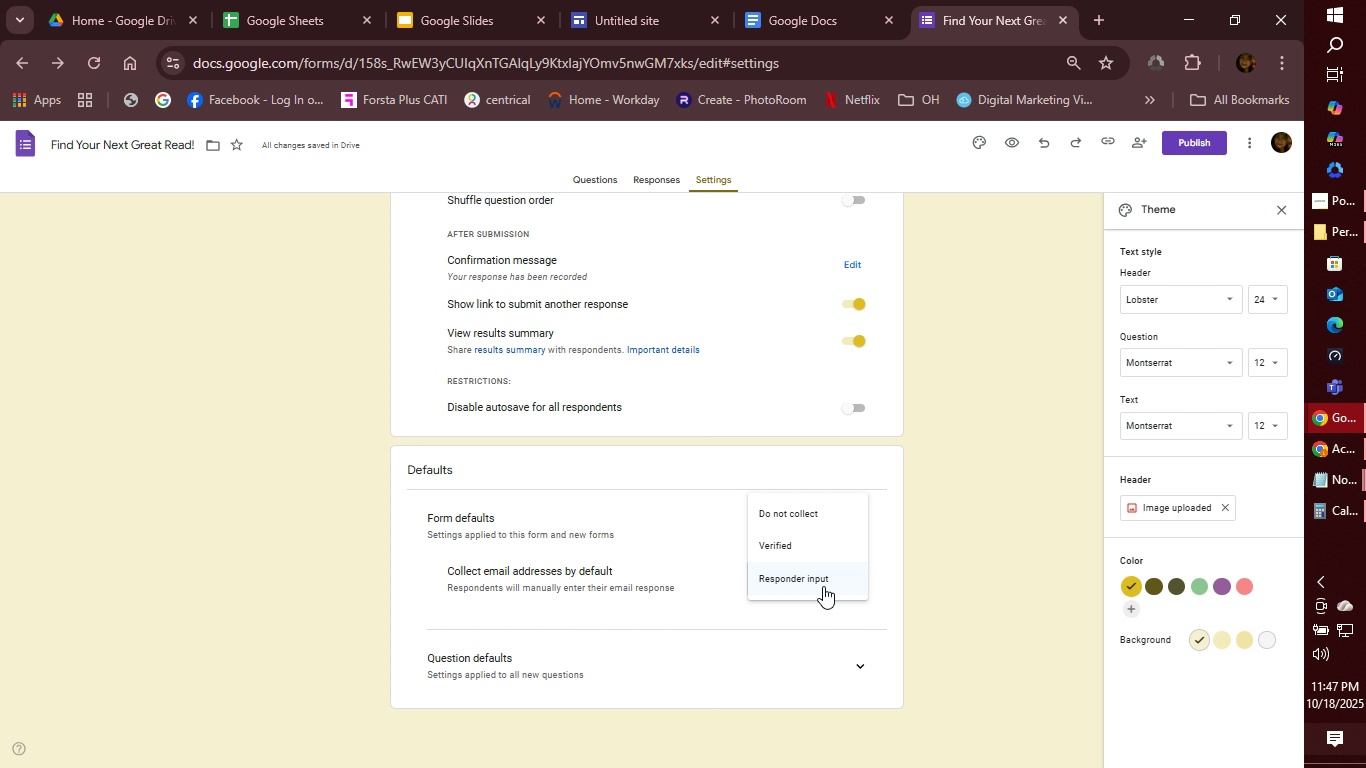 
left_click([830, 576])
 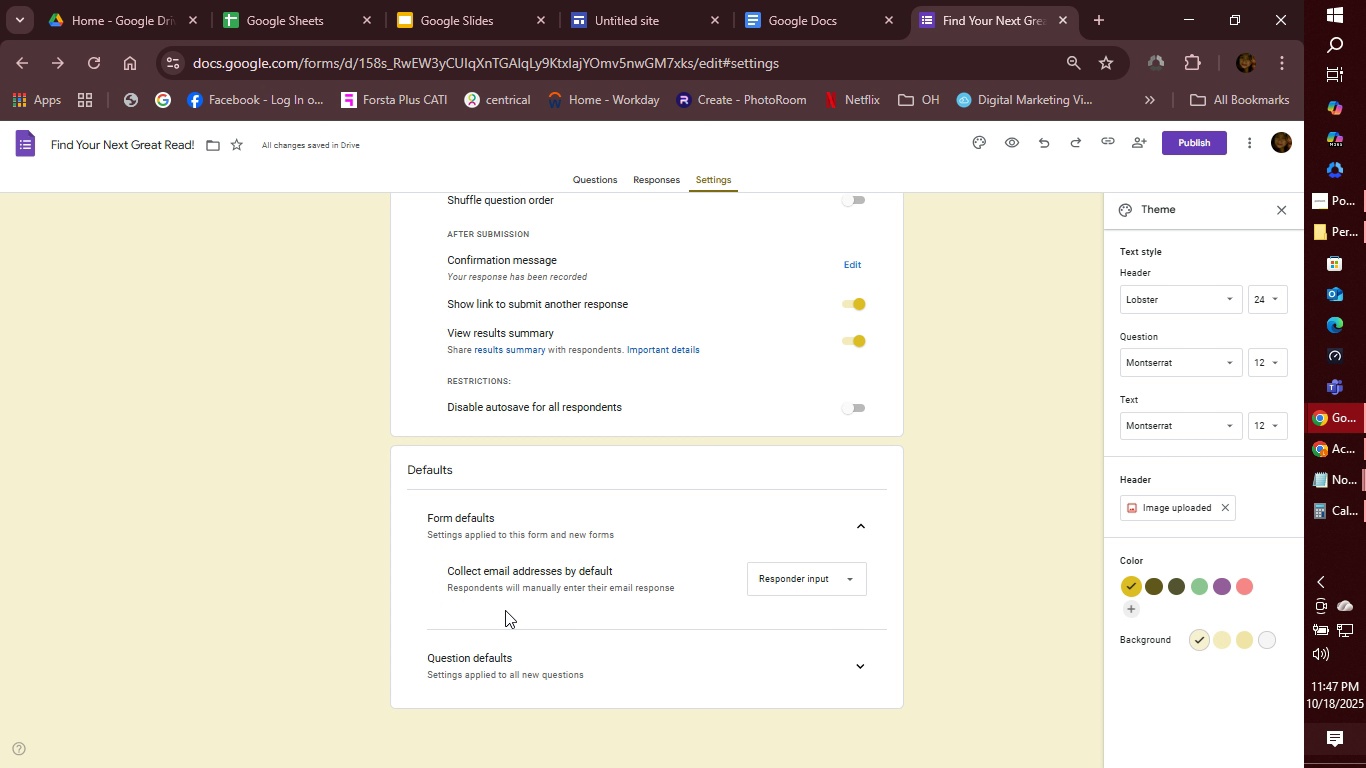 
wait(13.79)
 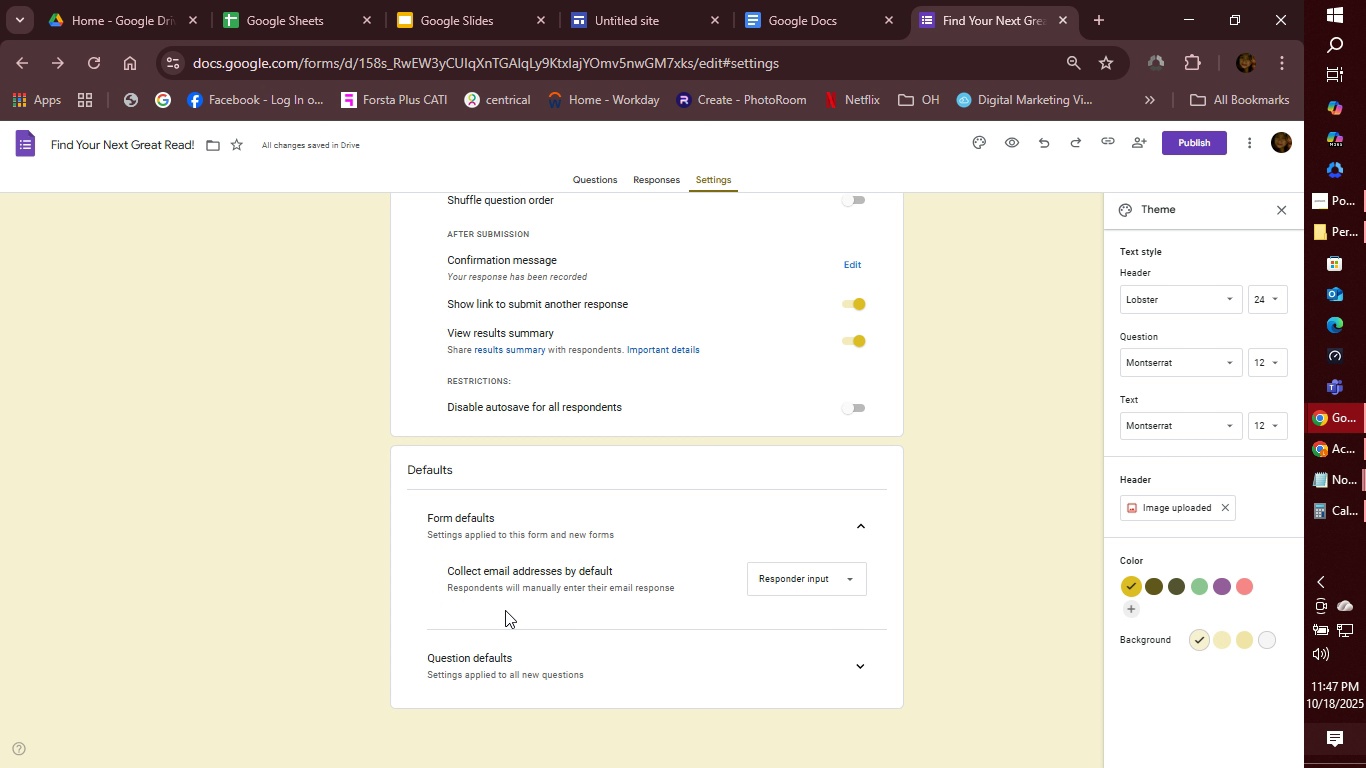 
scroll: coordinate [716, 522], scroll_direction: up, amount: 10.0
 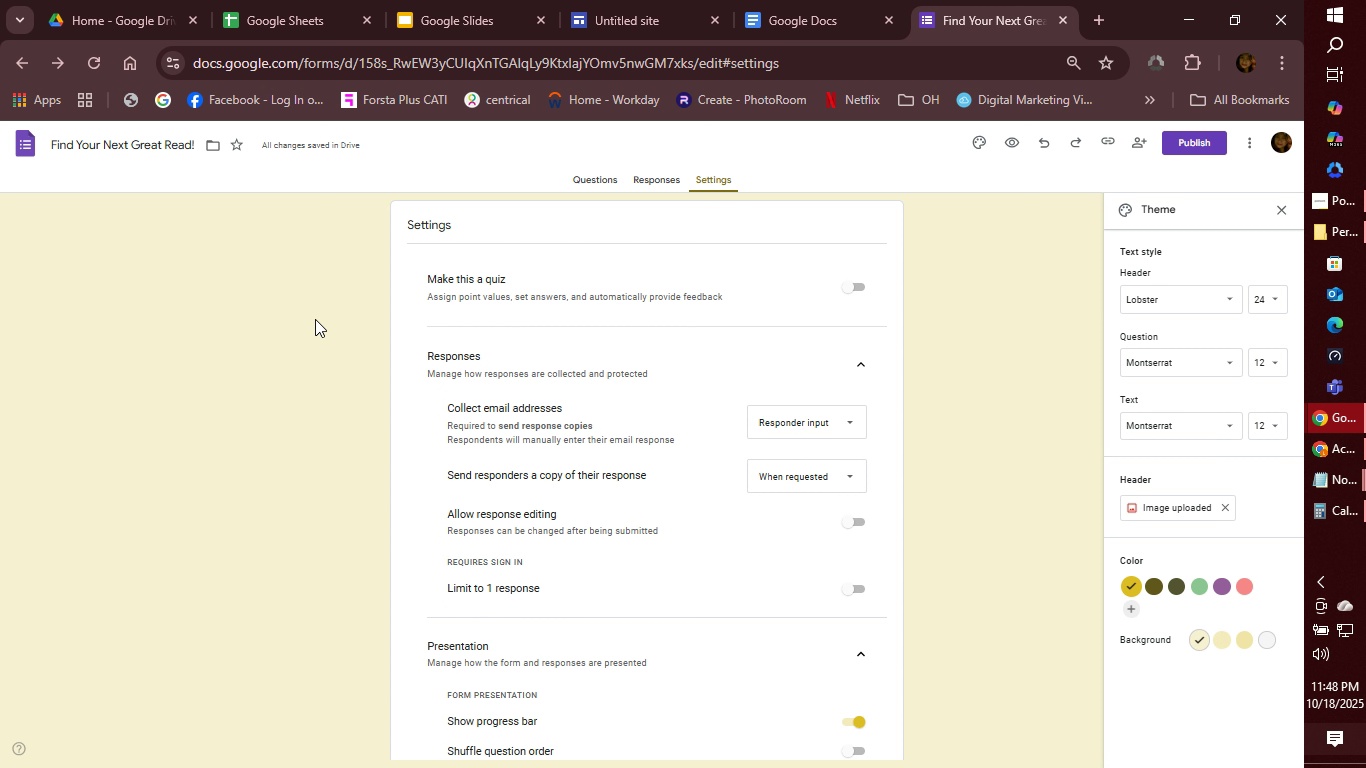 
wait(6.36)
 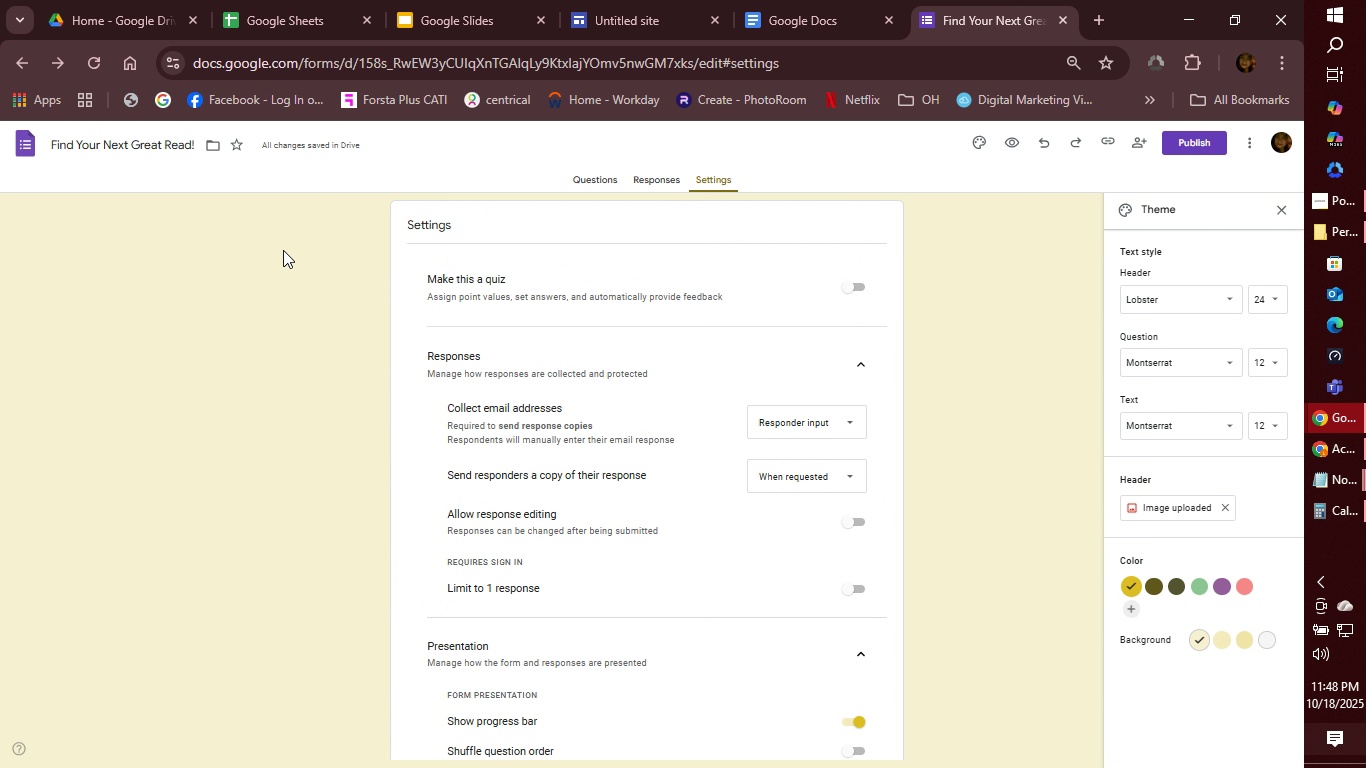 
scroll: coordinate [628, 487], scroll_direction: up, amount: 4.0
 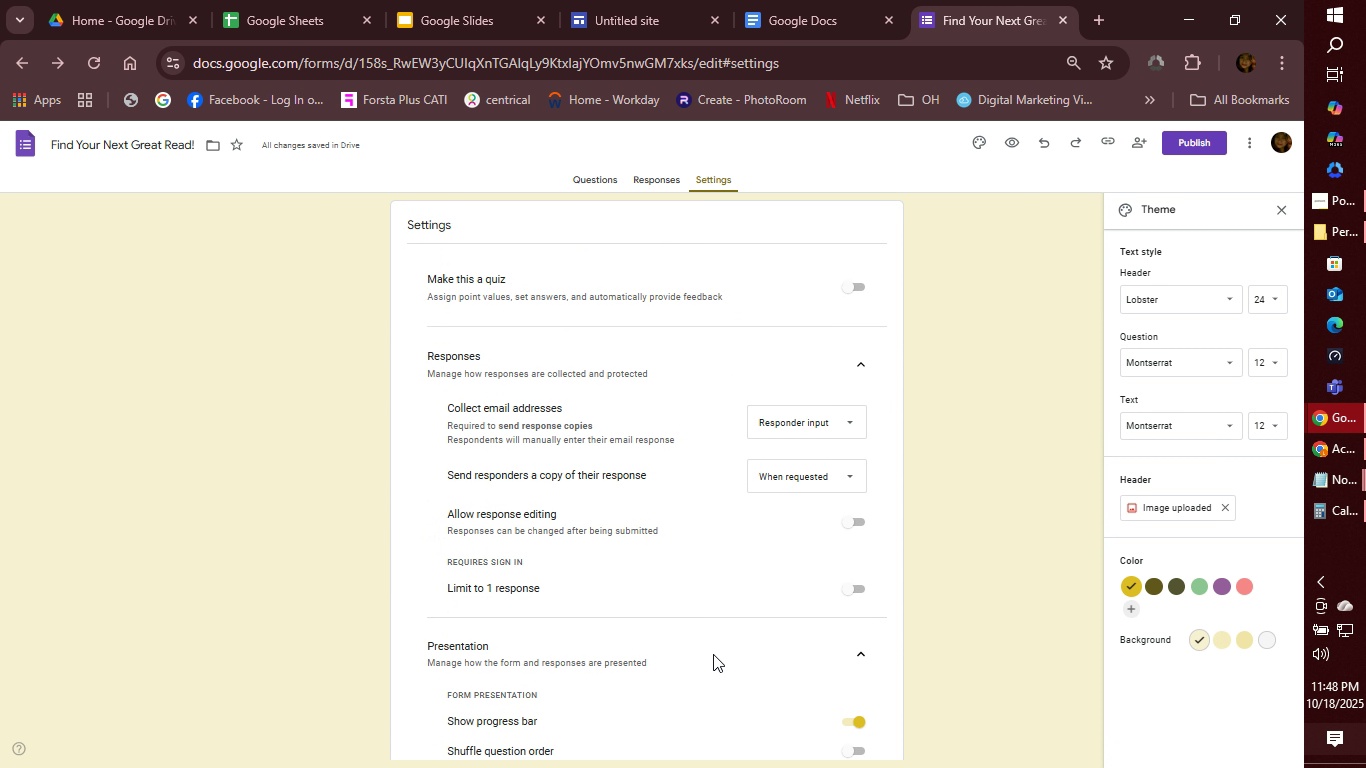 
scroll: coordinate [680, 660], scroll_direction: down, amount: 4.0
 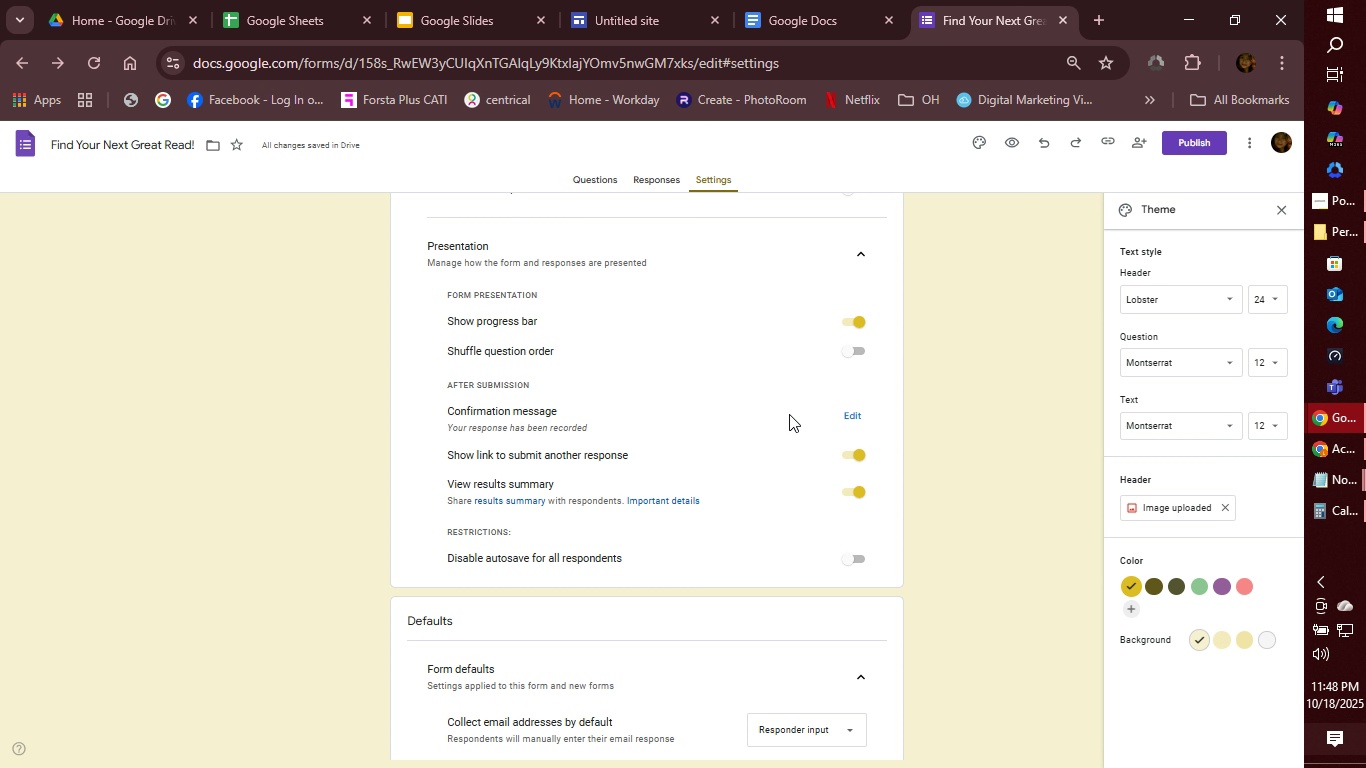 
left_click([855, 417])
 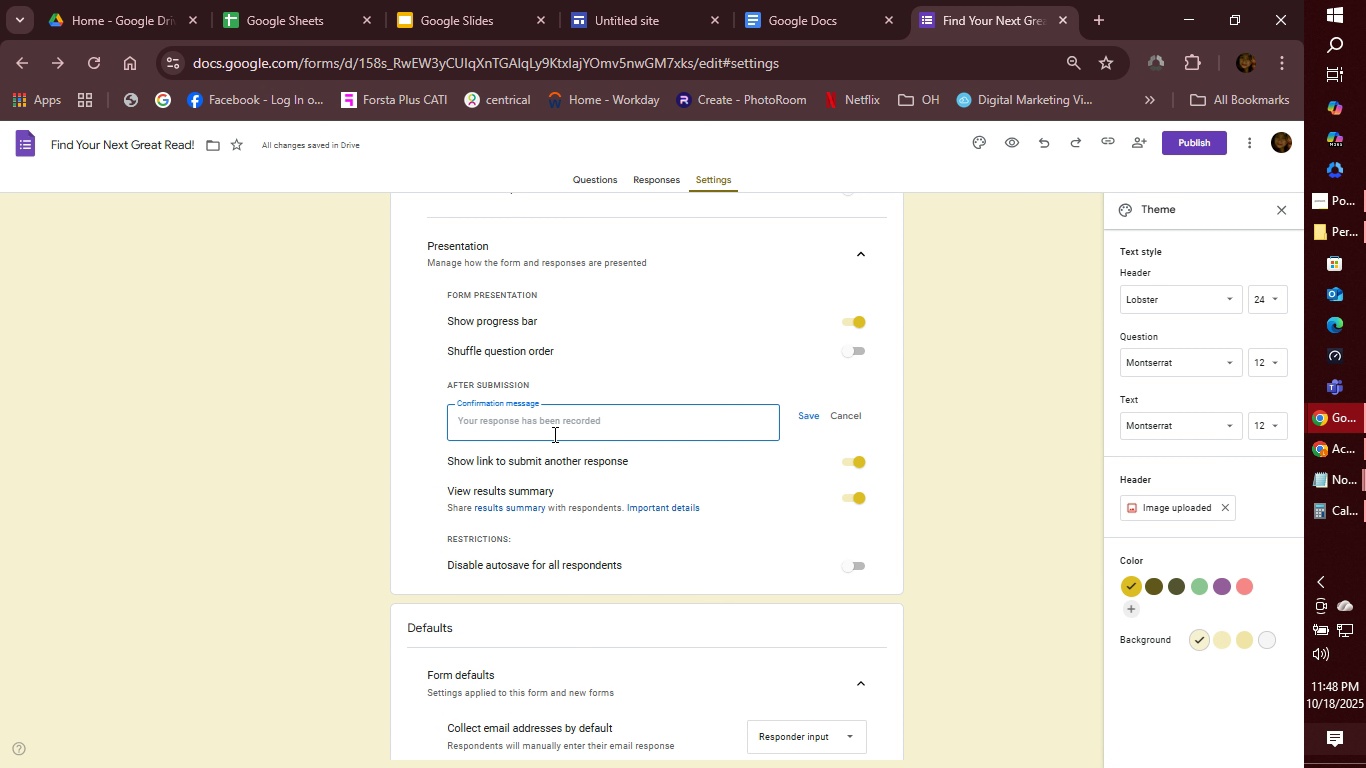 
wait(5.15)
 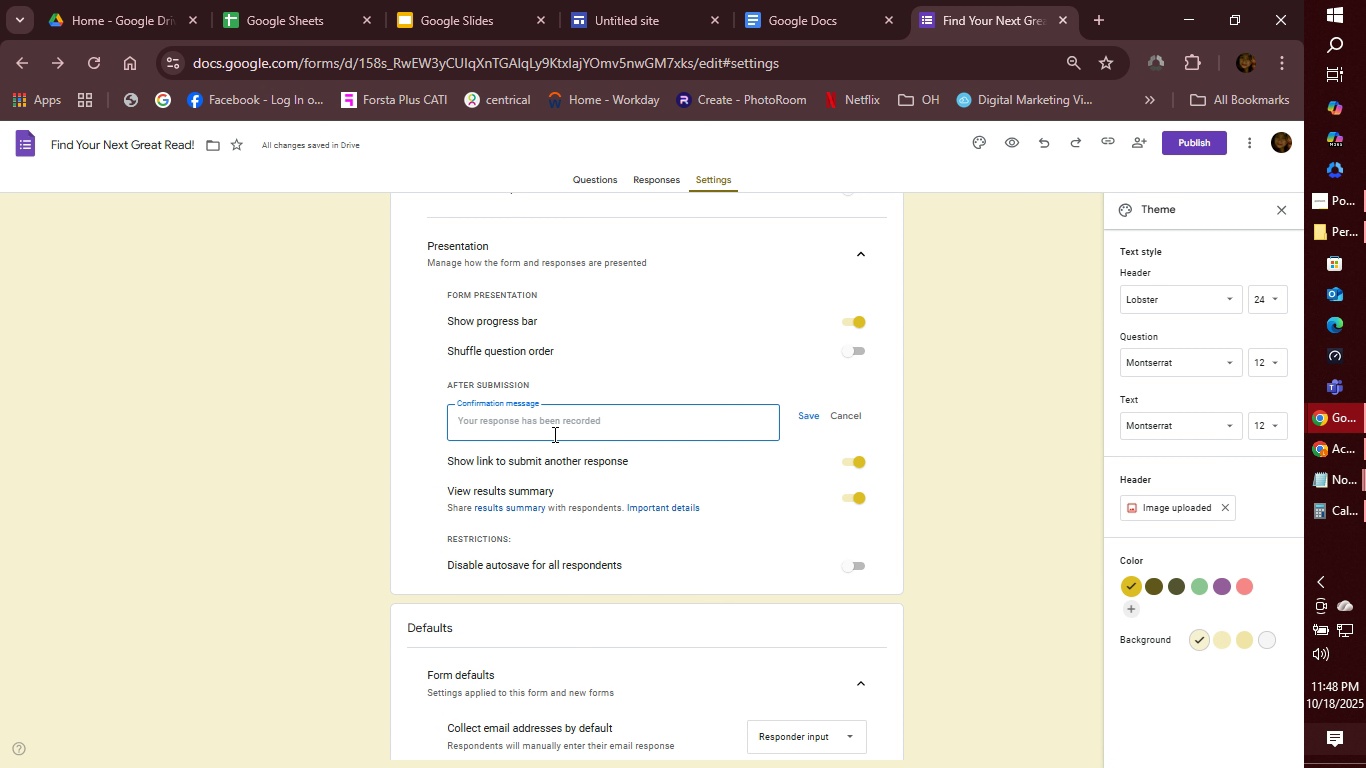 
type(Thanks for Sharing! Yourprsonalized nbook)
 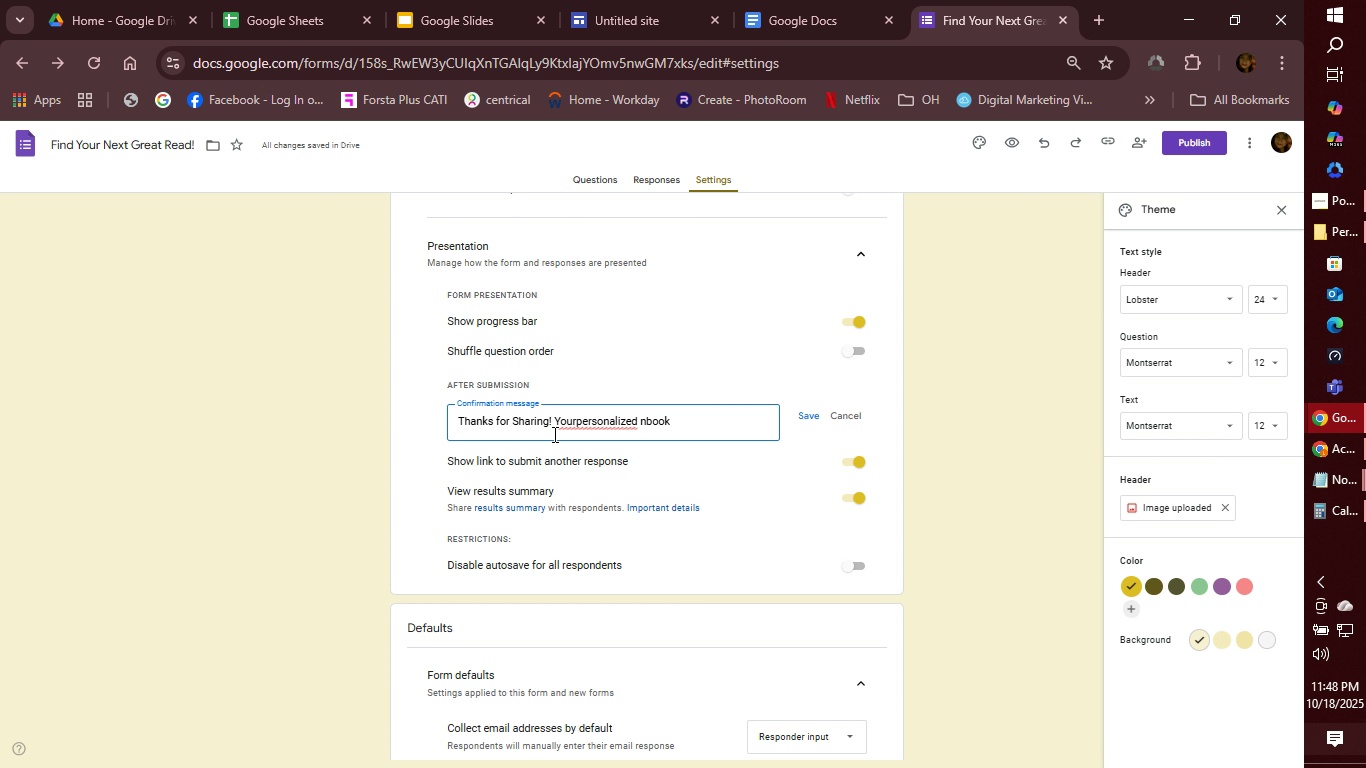 
left_click([575, 422])
 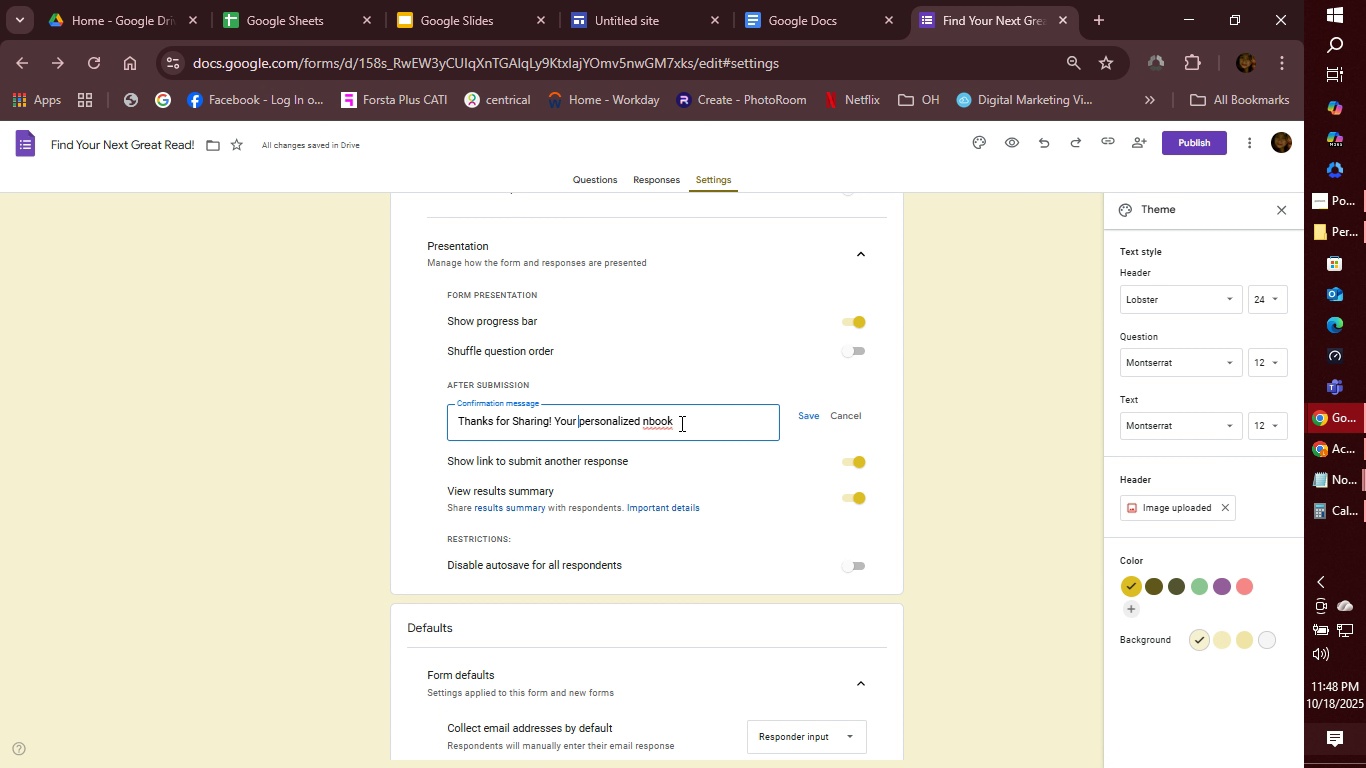 
key(Space)
 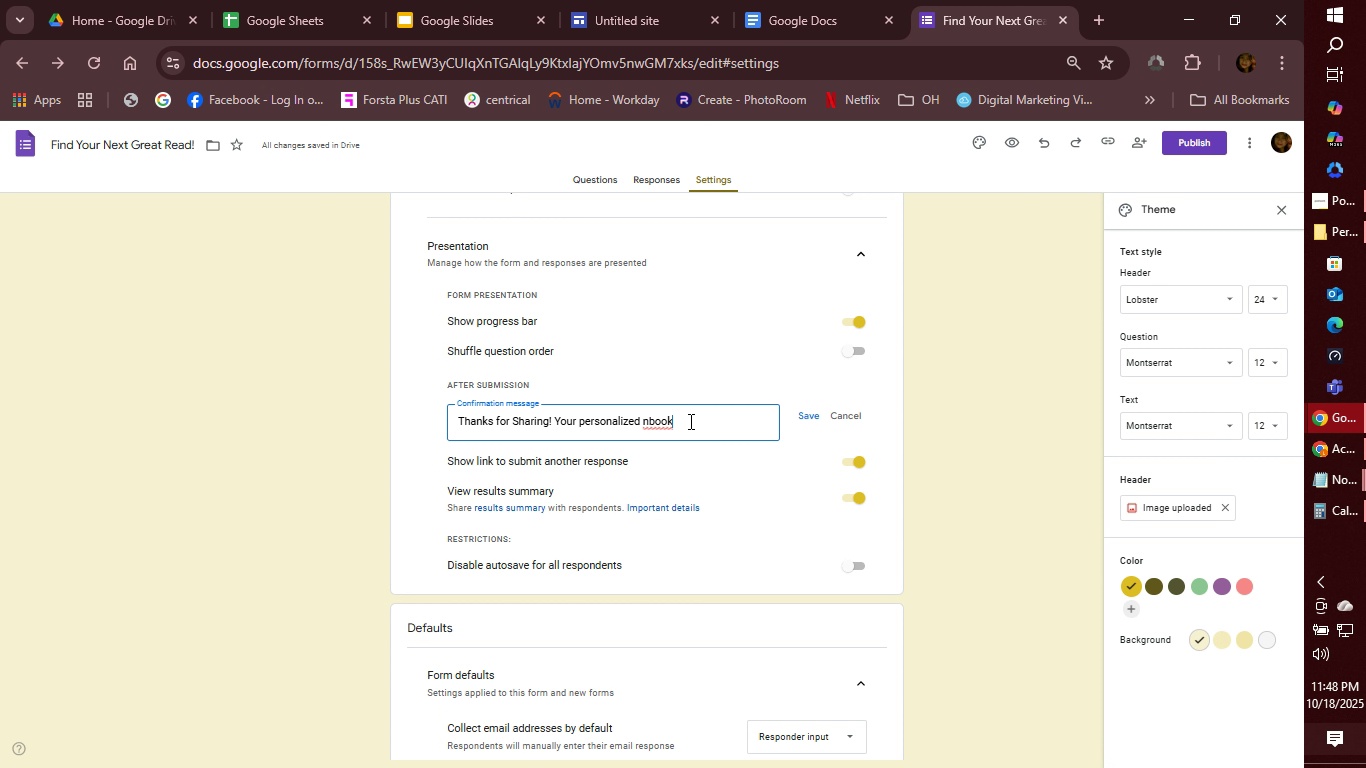 
left_click([696, 418])
 